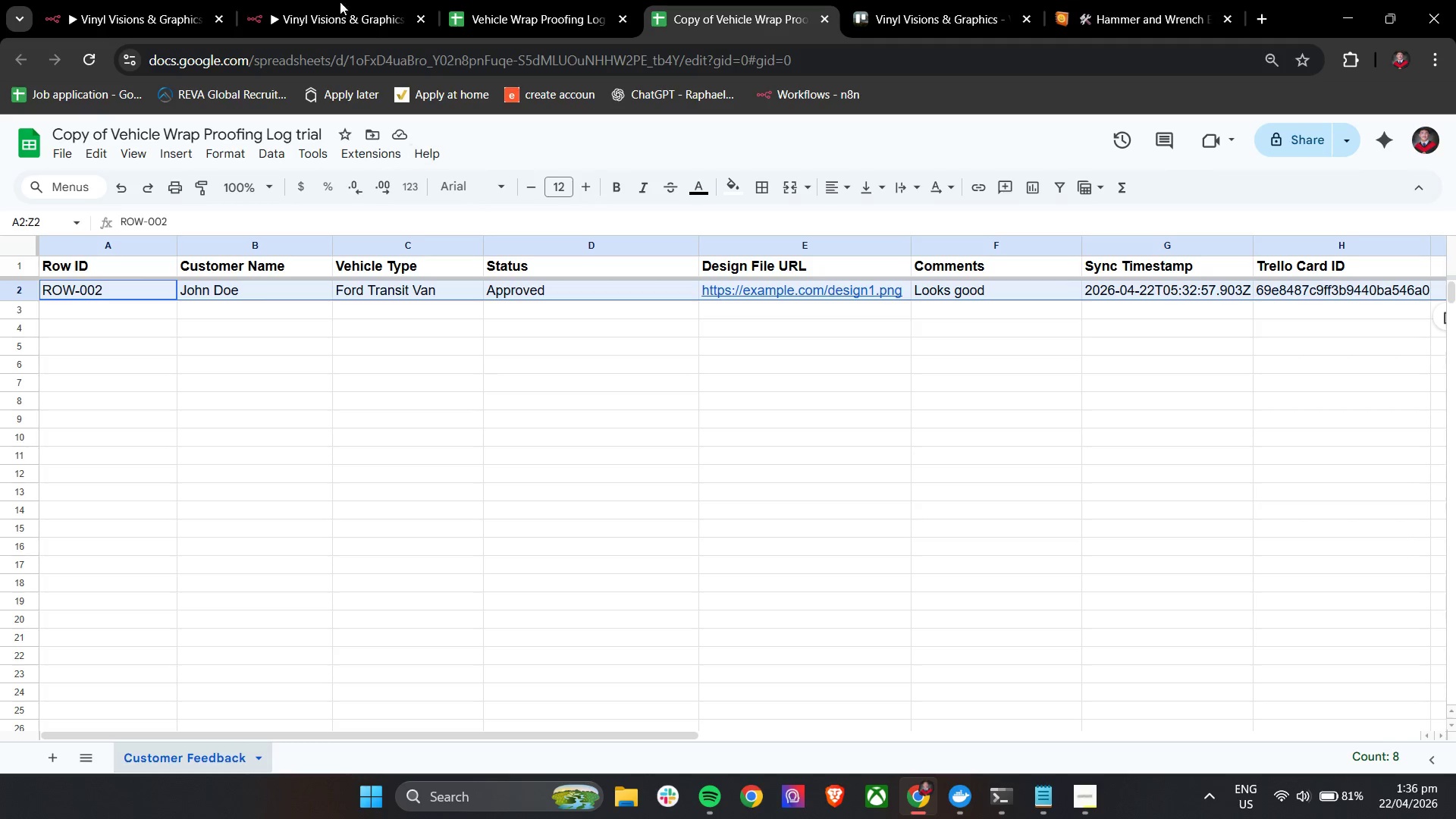 
left_click([354, 0])
 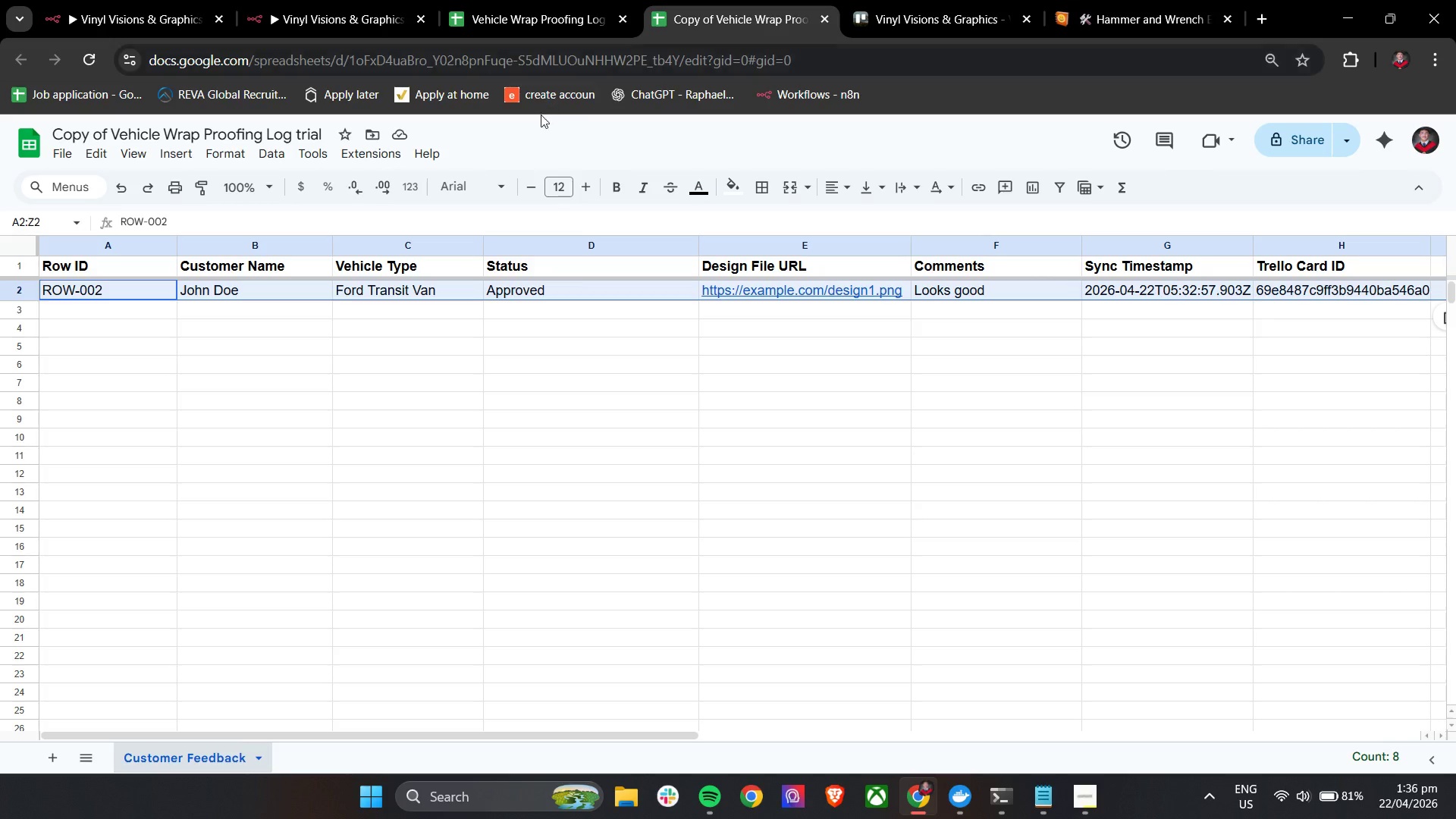 
left_click([581, 367])
 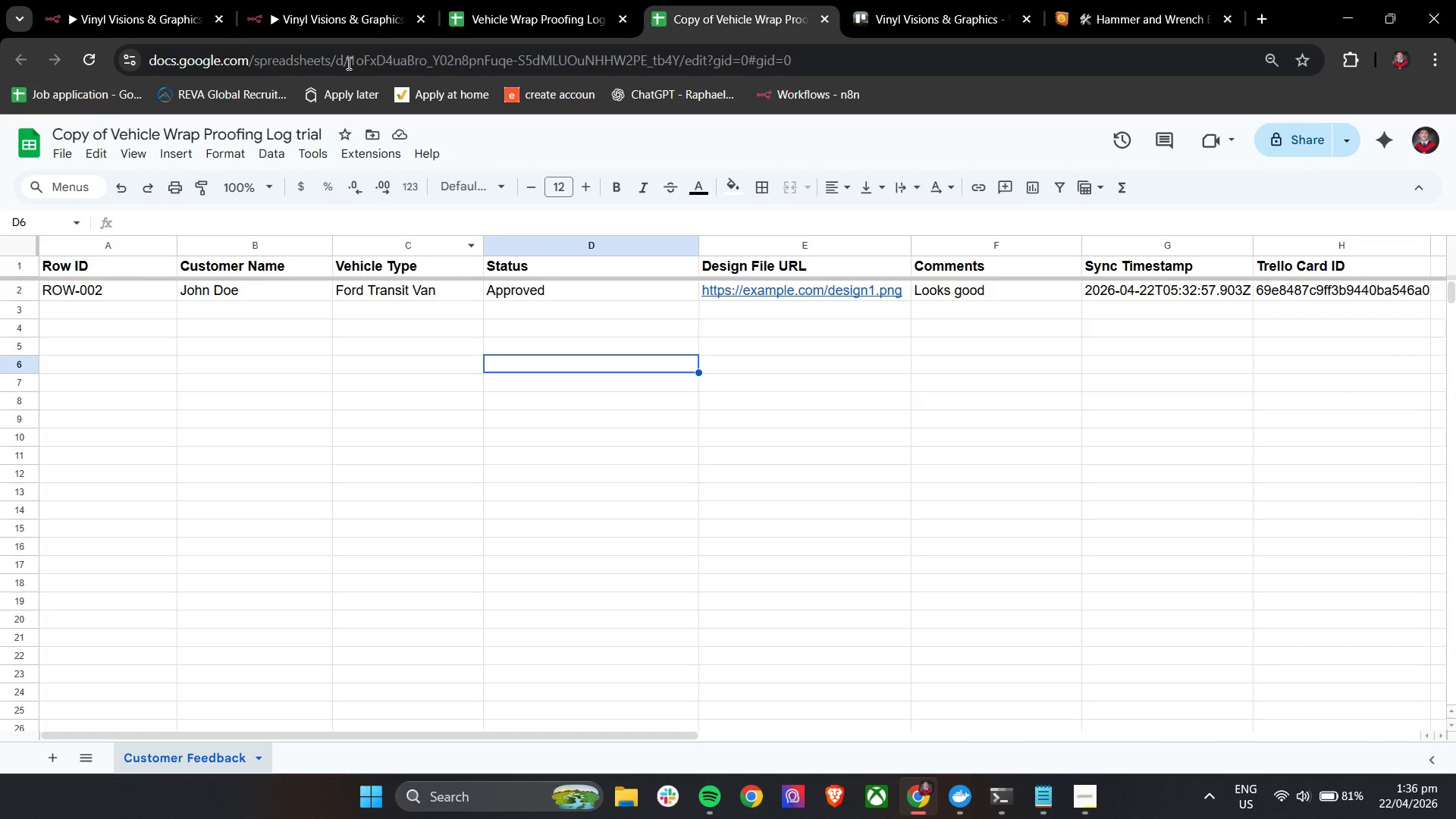 
left_click([300, 0])
 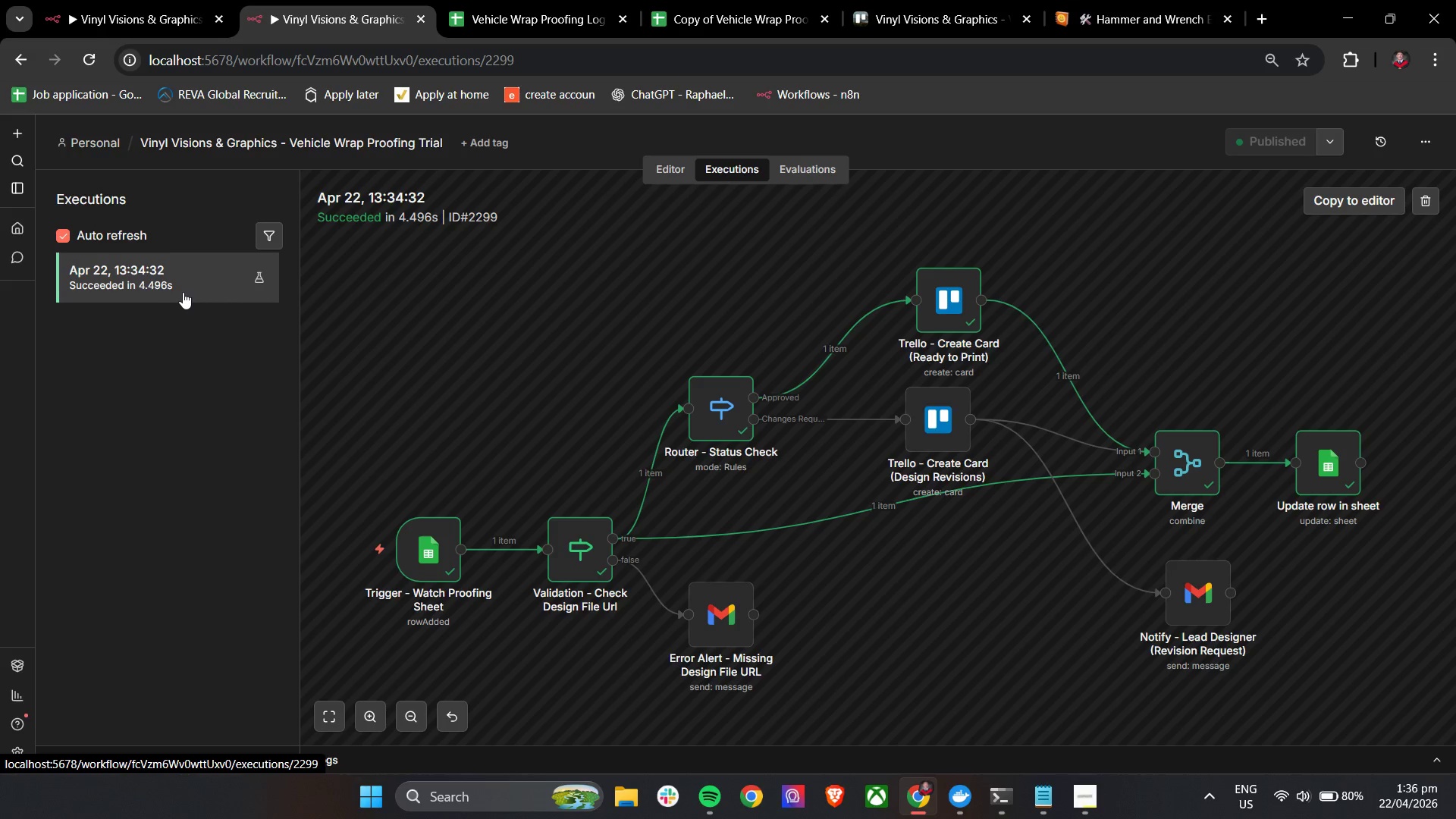 
left_click([187, 291])
 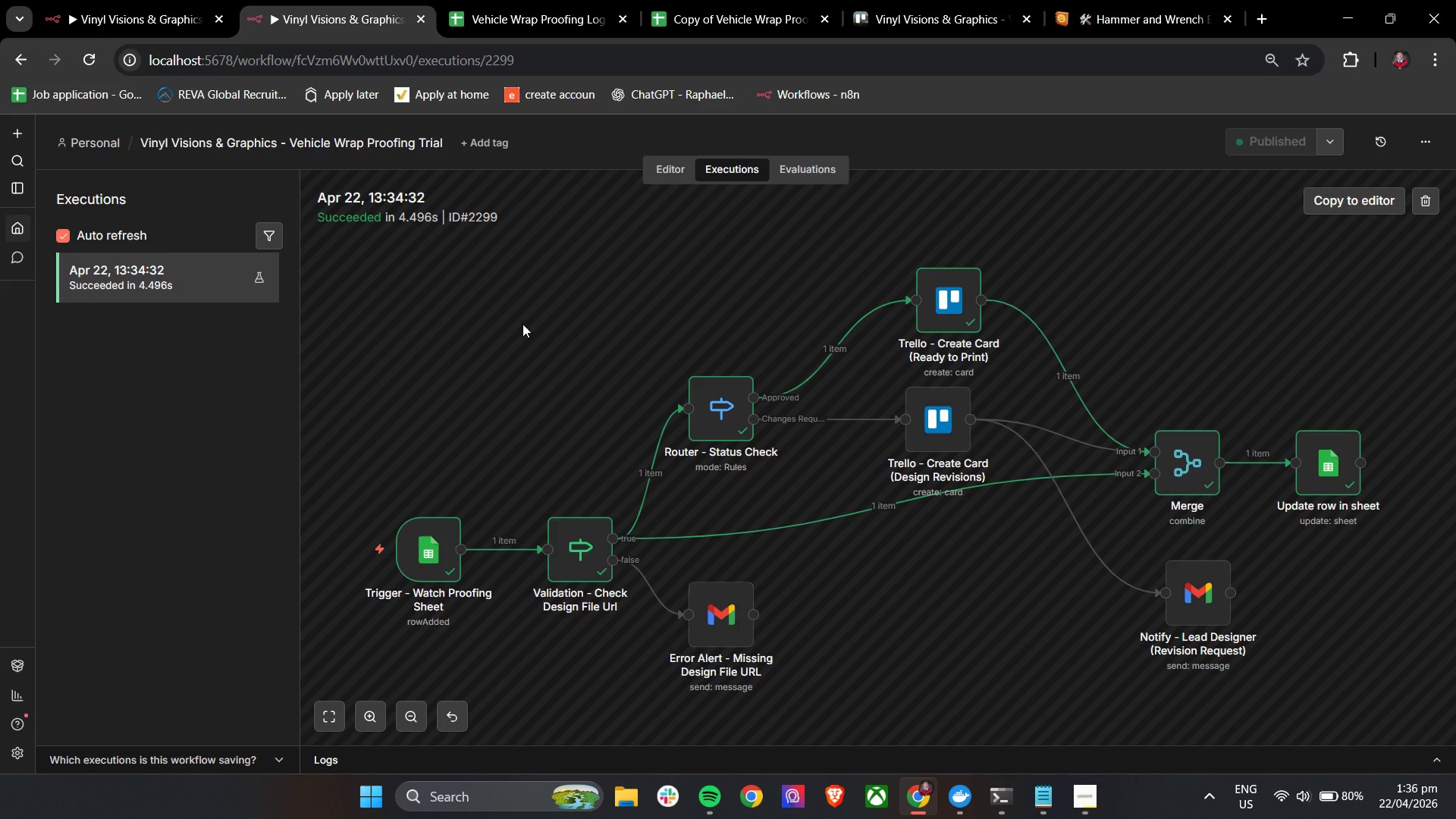 
left_click([553, 0])
 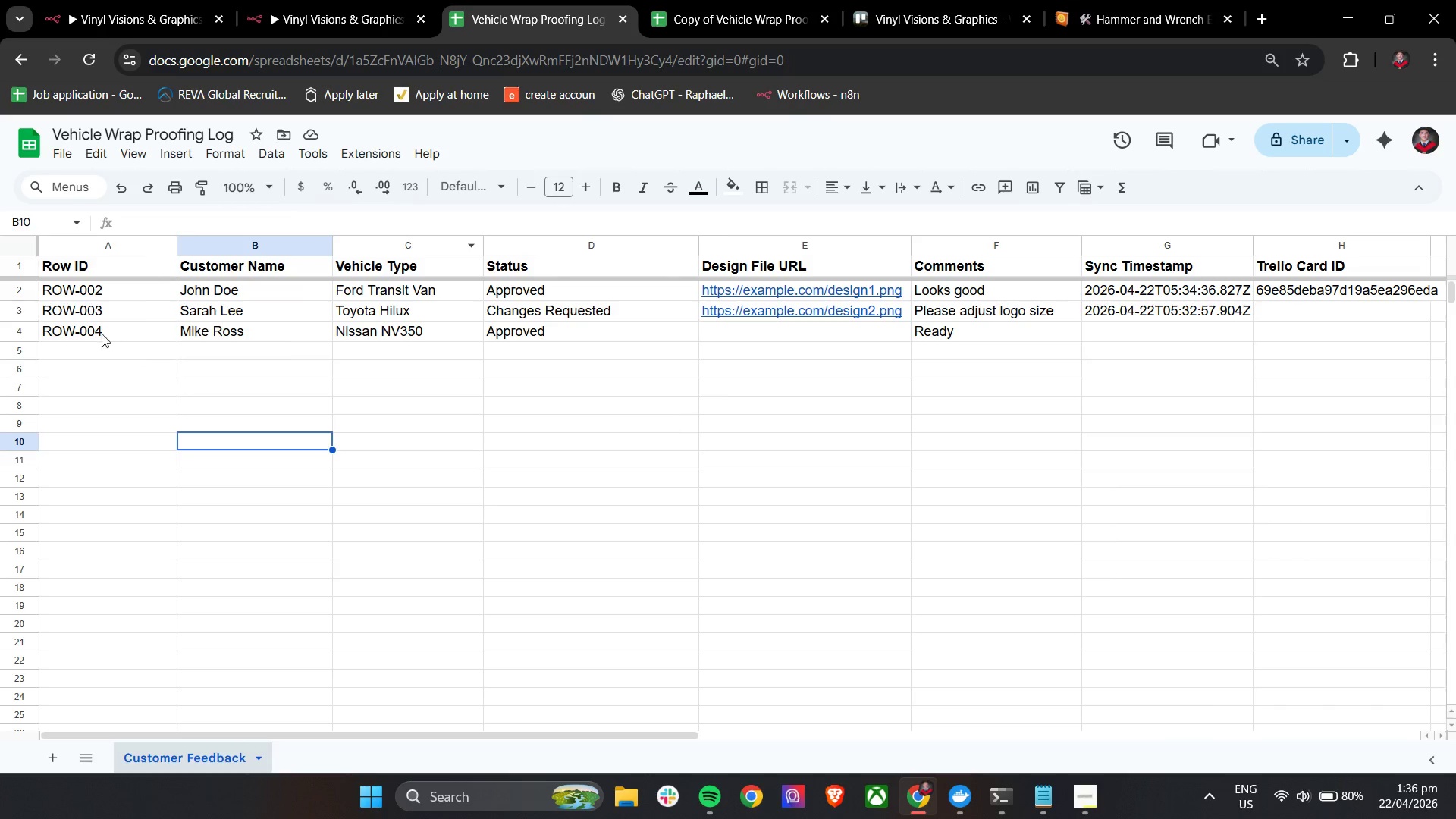 
left_click([86, 318])
 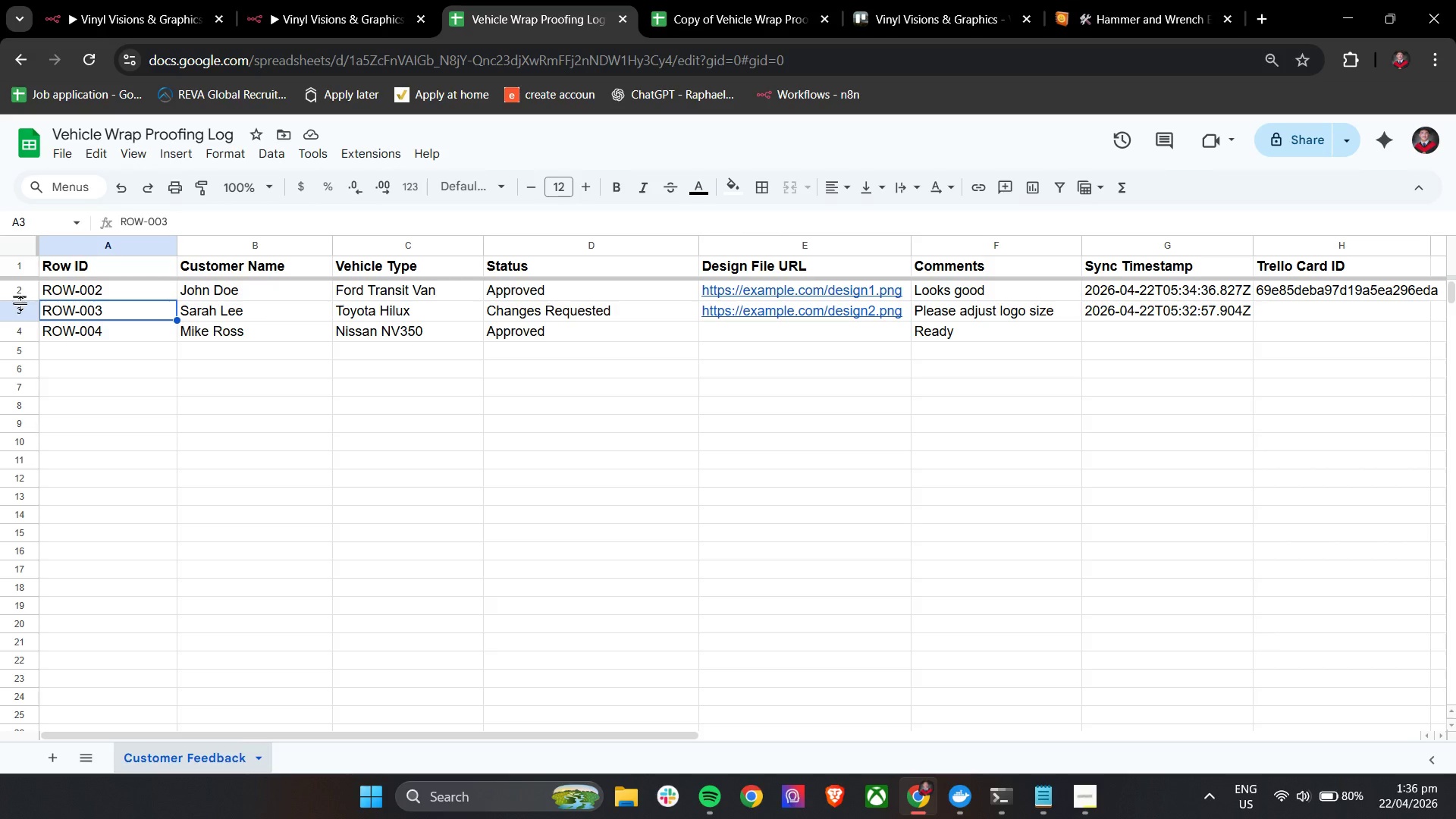 
left_click([24, 312])
 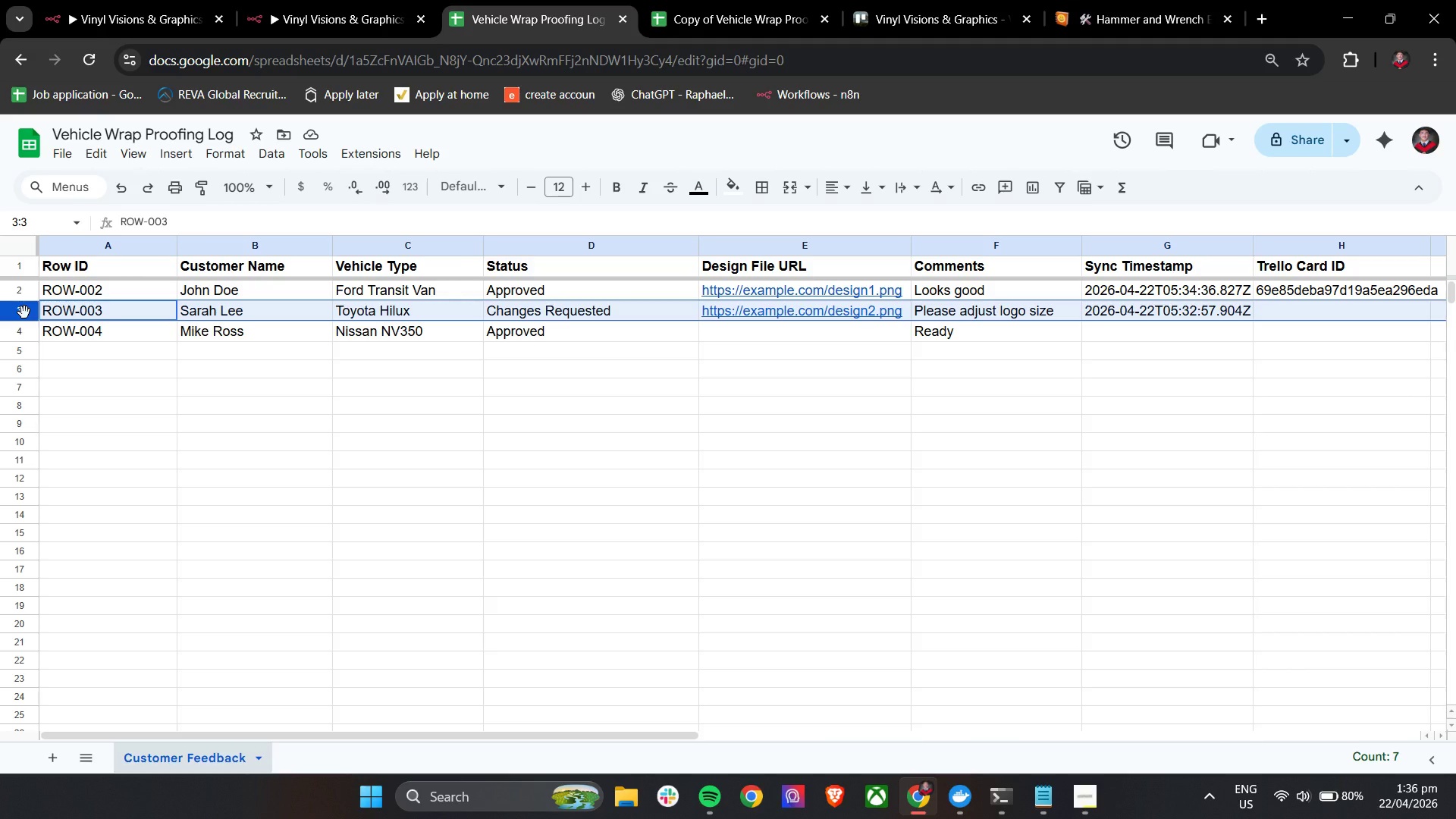 
key(Control+C)
 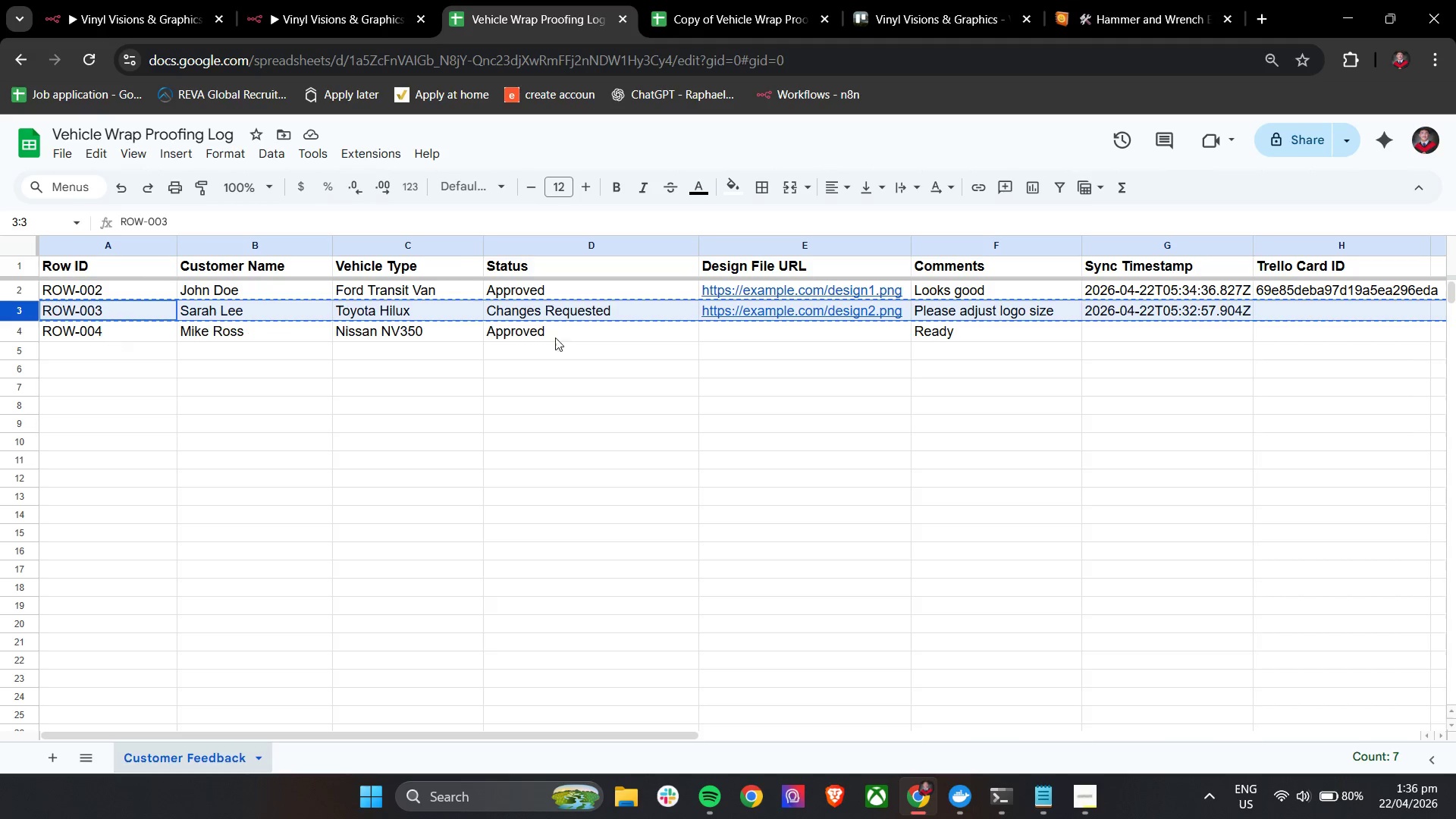 
key(Control+C)
 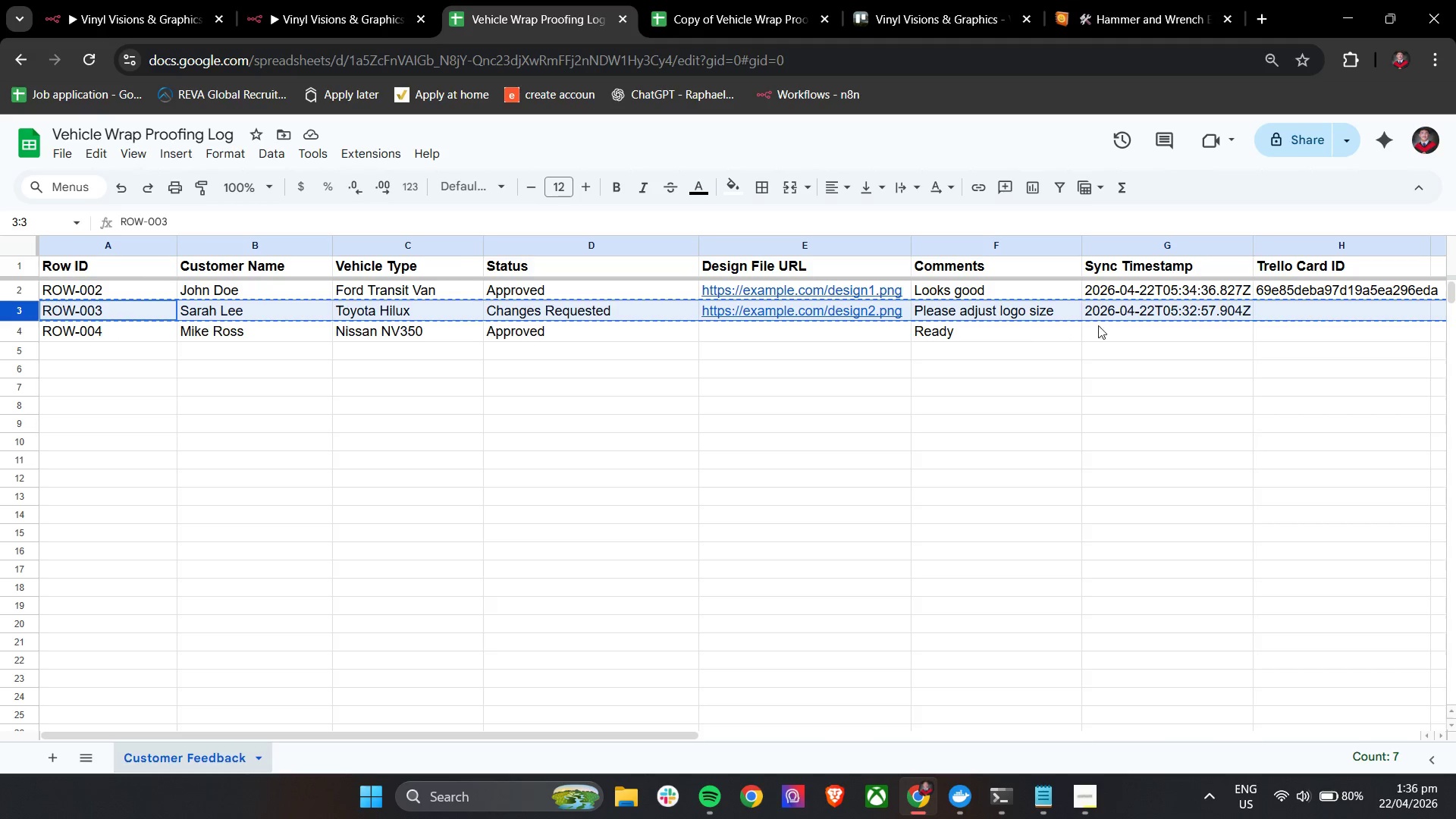 
key(Control+C)
 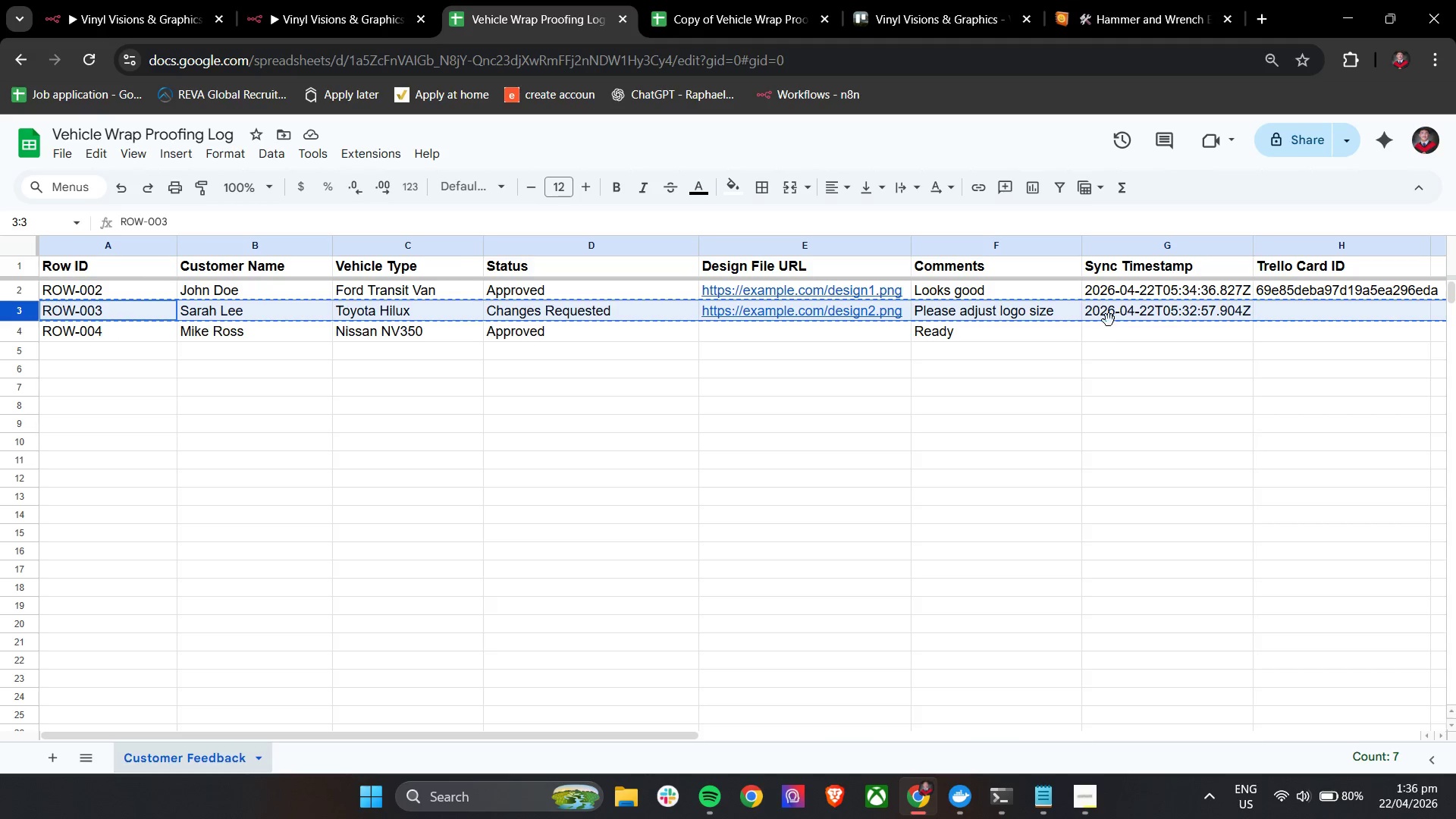 
key(Control+C)
 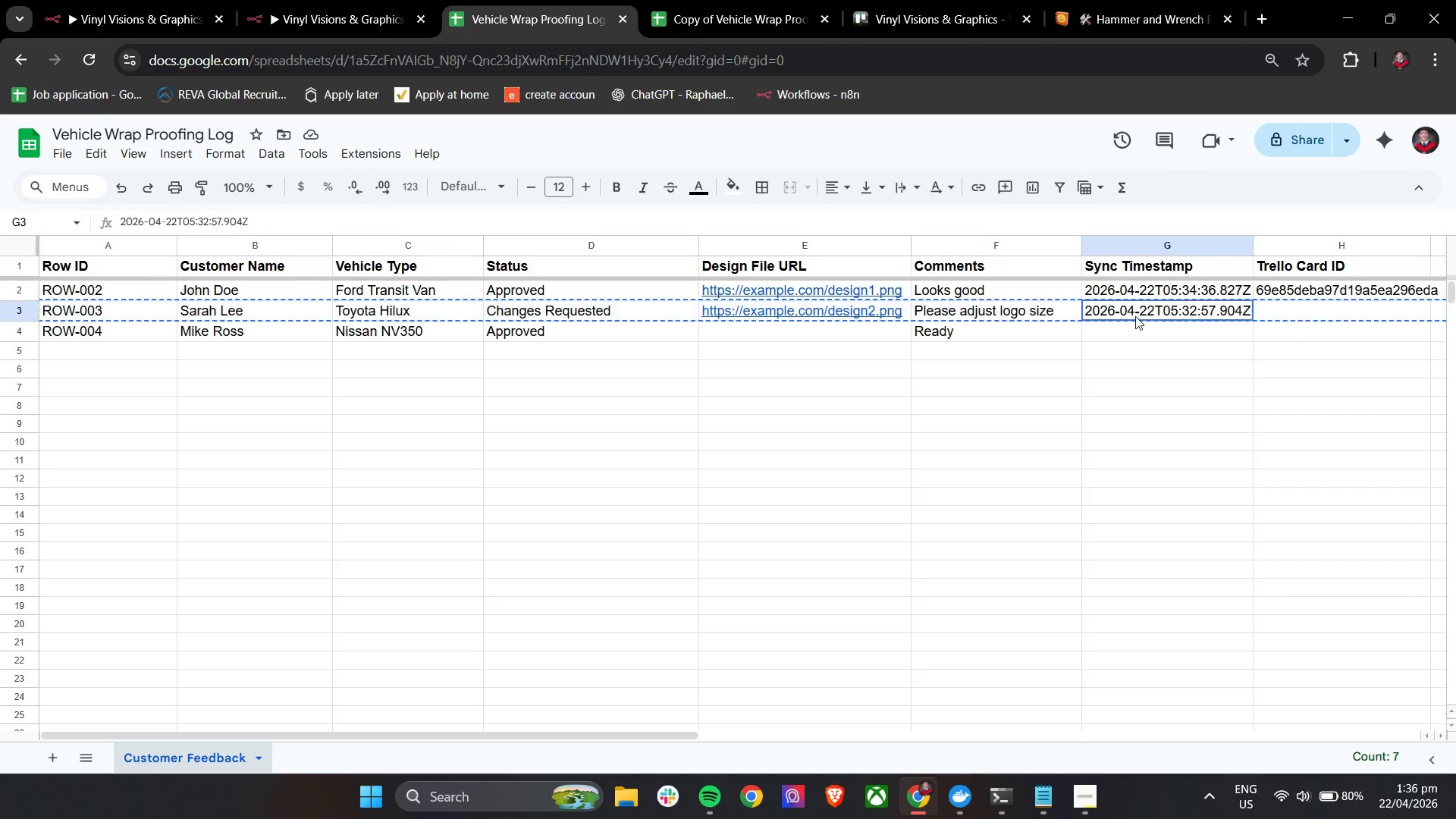 
left_click([1135, 316])
 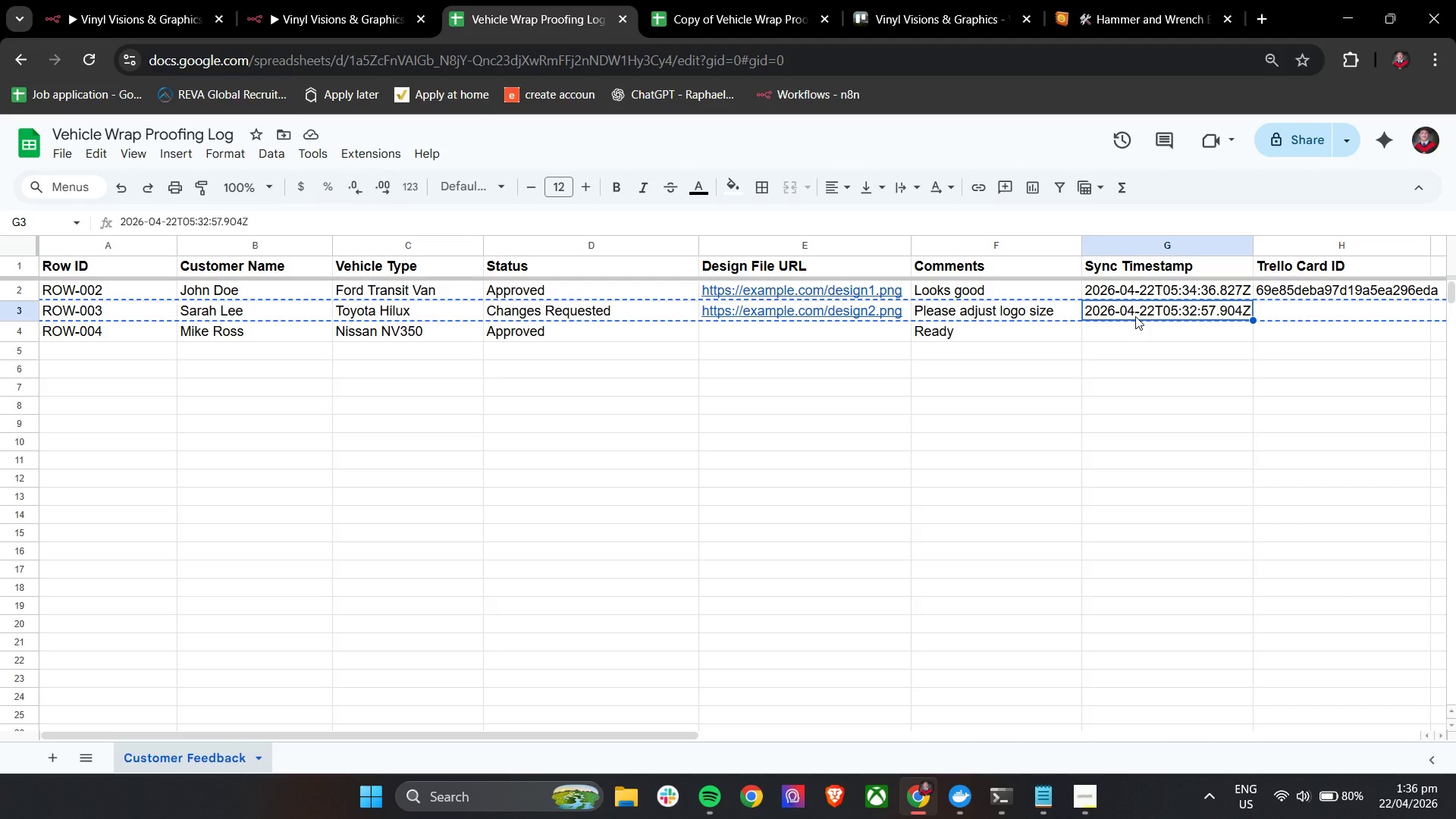 
key(Backspace)
 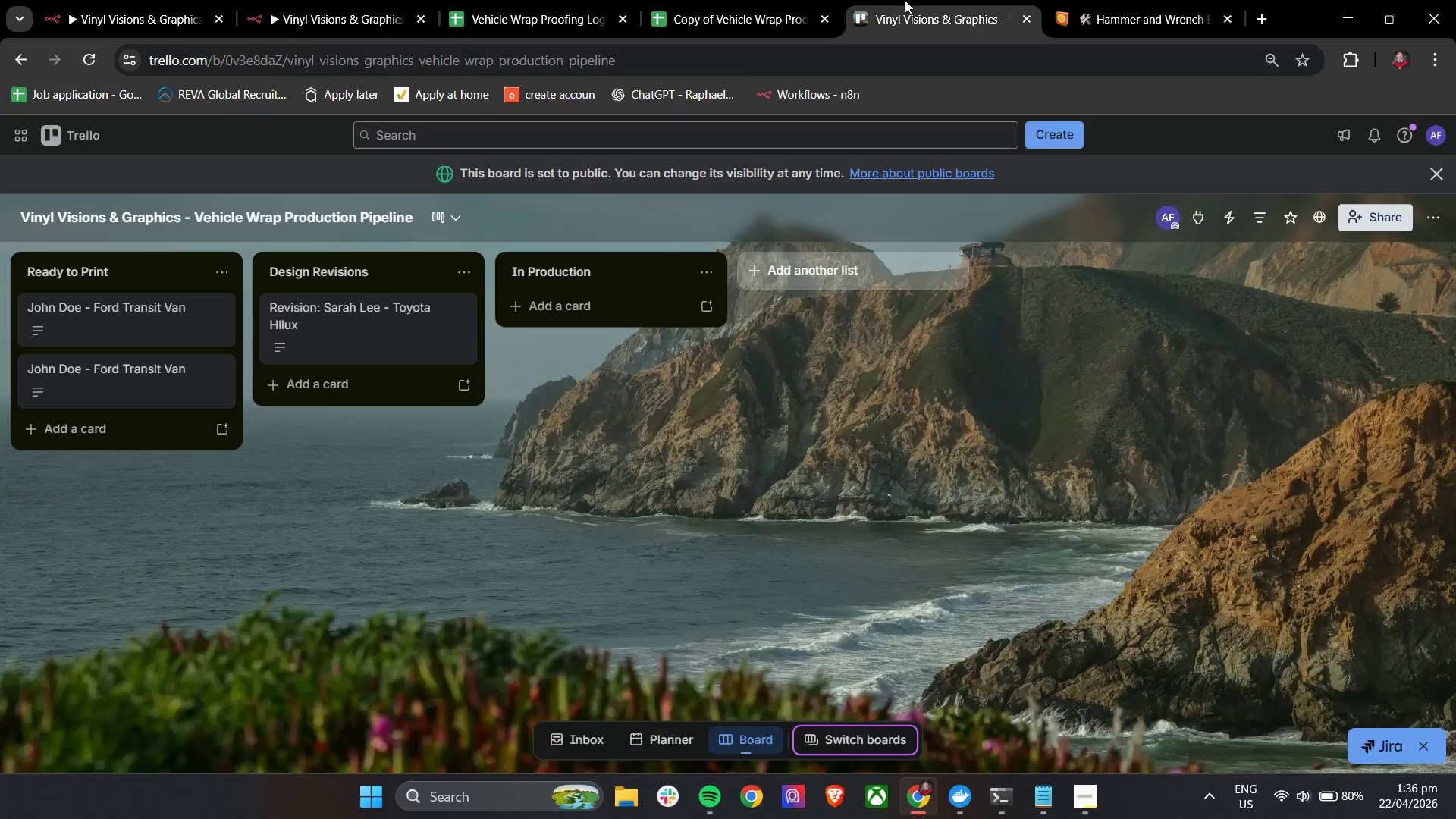 
double_click([729, 0])
 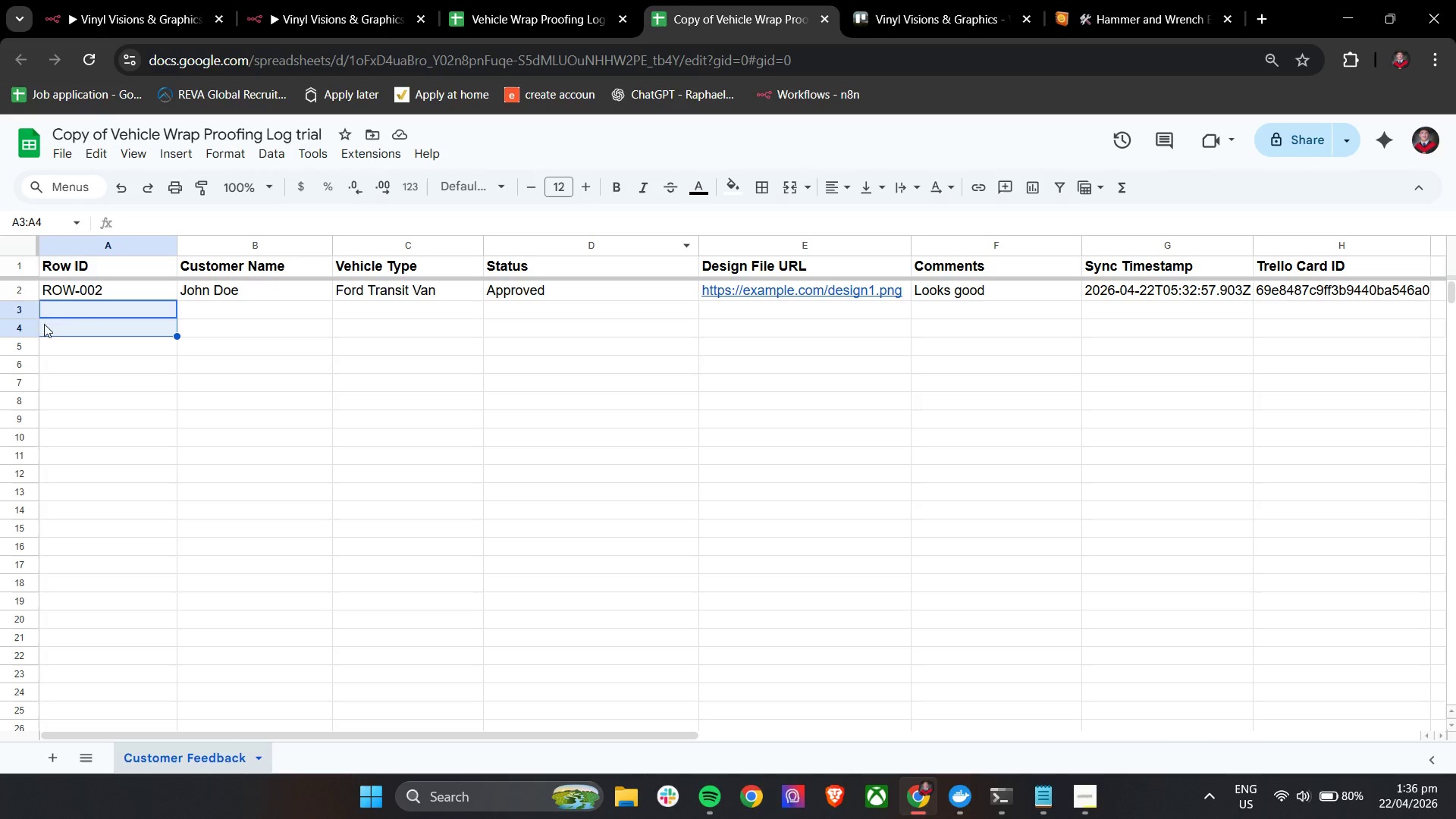 
double_click([22, 316])
 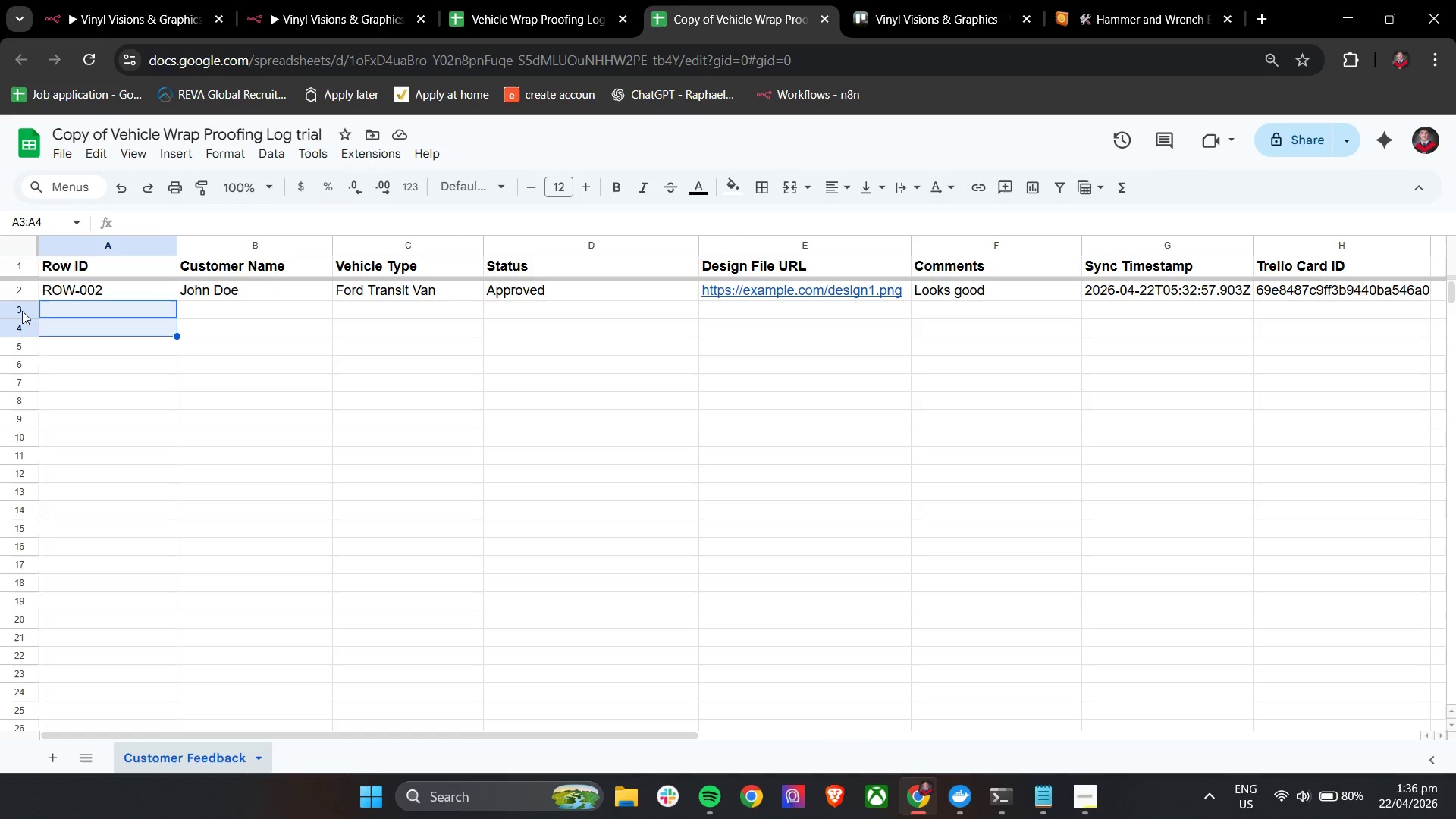 
left_click([22, 309])
 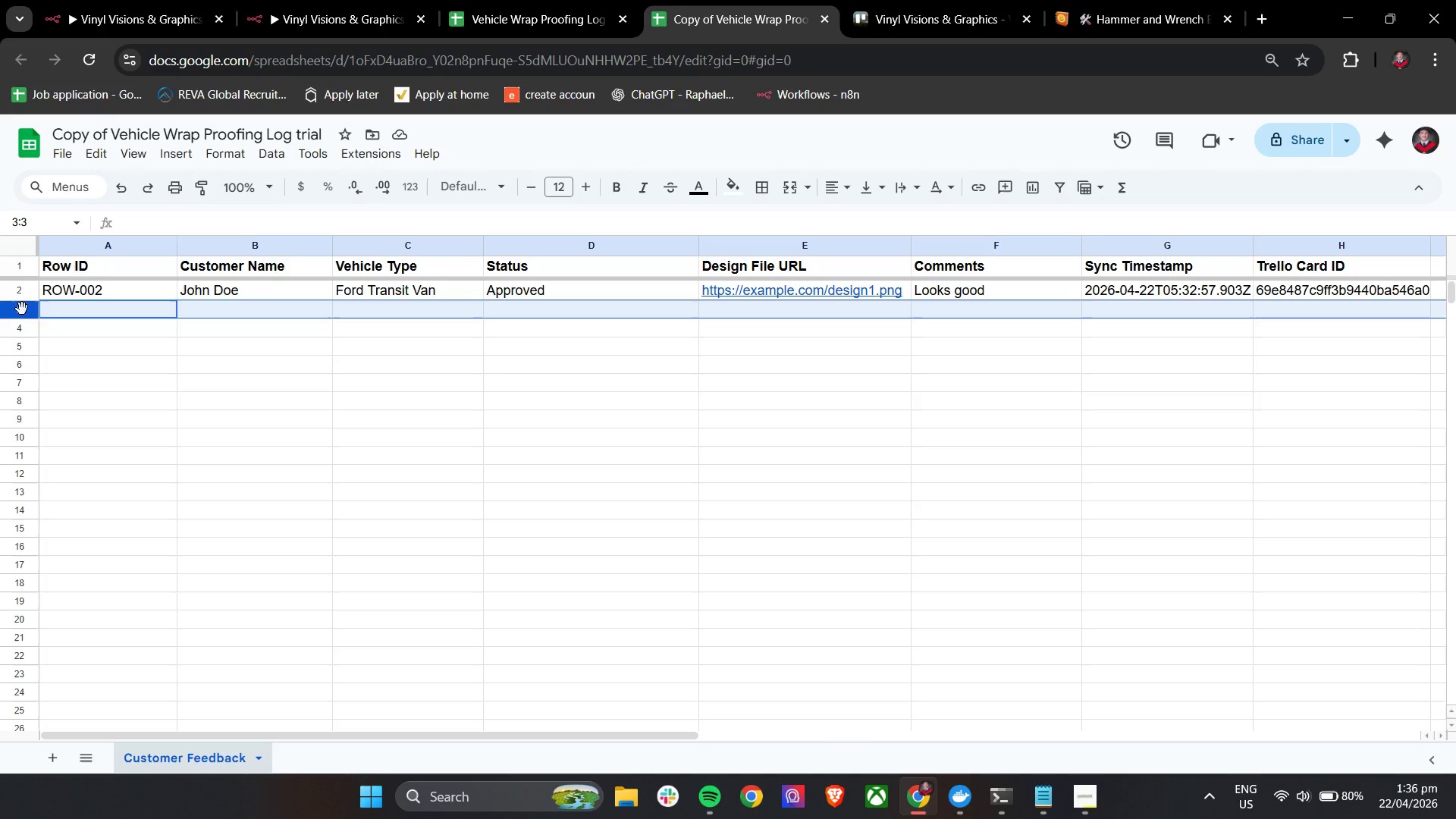 
key(Control+V)
 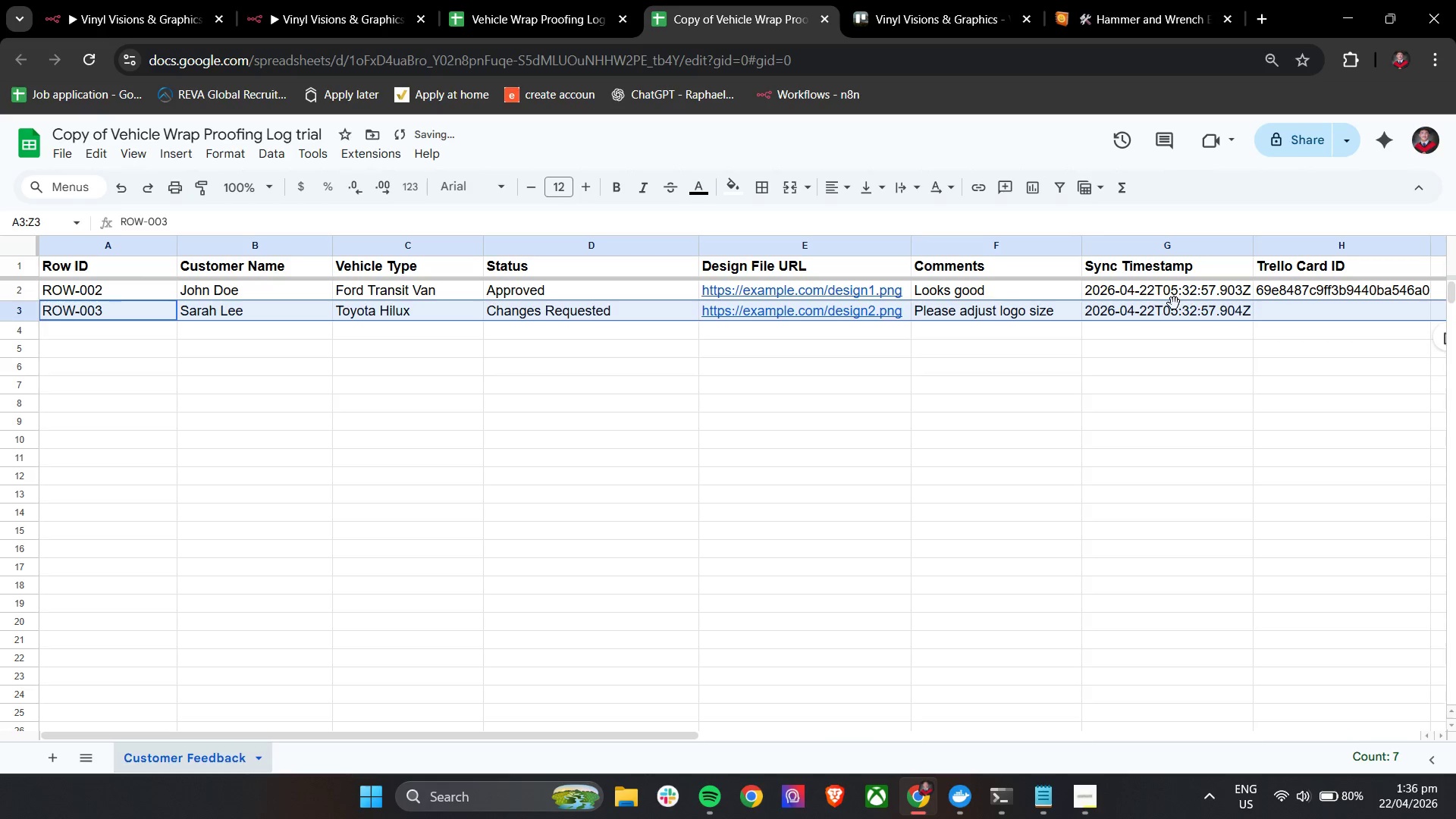 
double_click([1174, 309])
 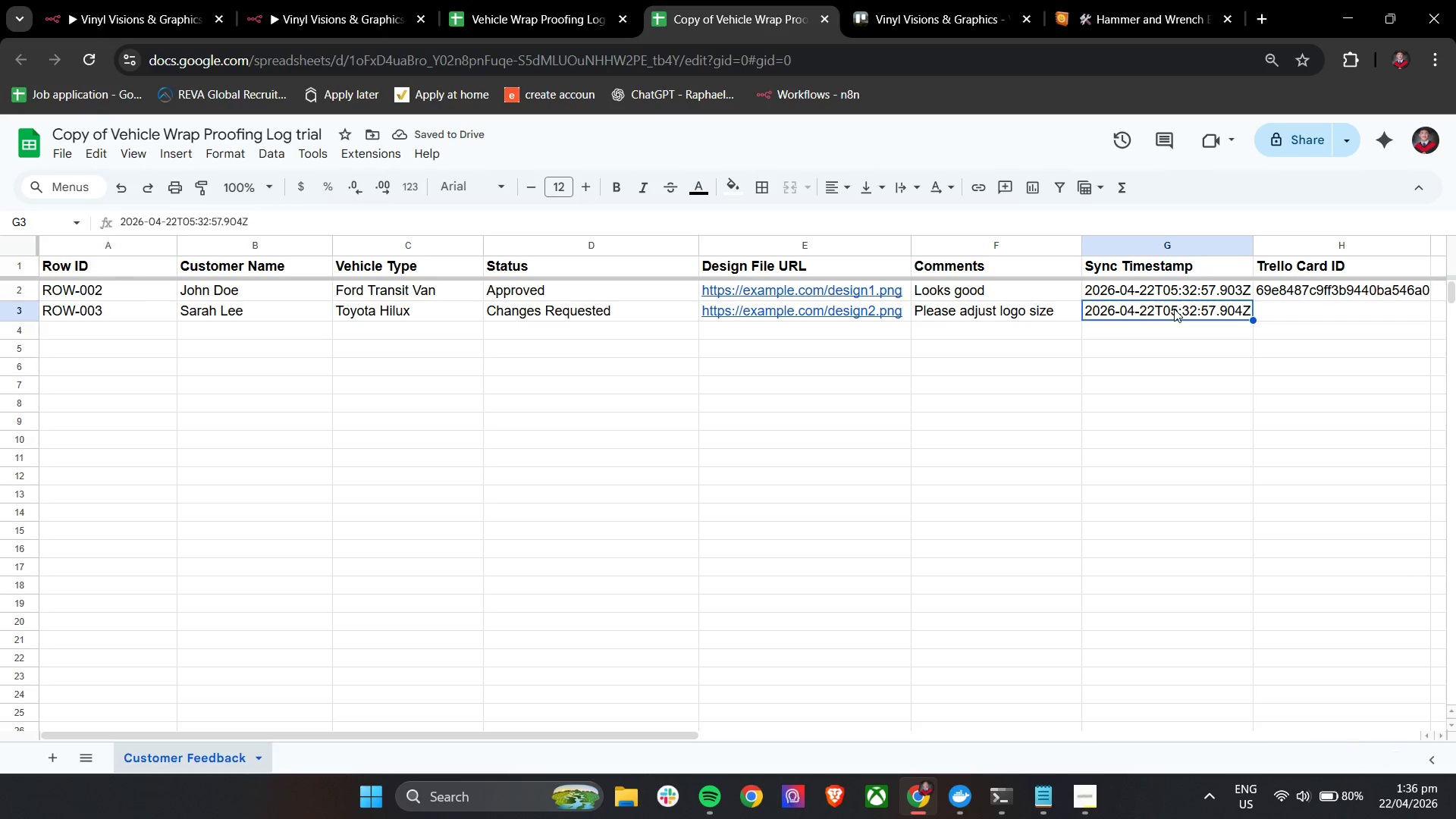 
key(Backspace)
 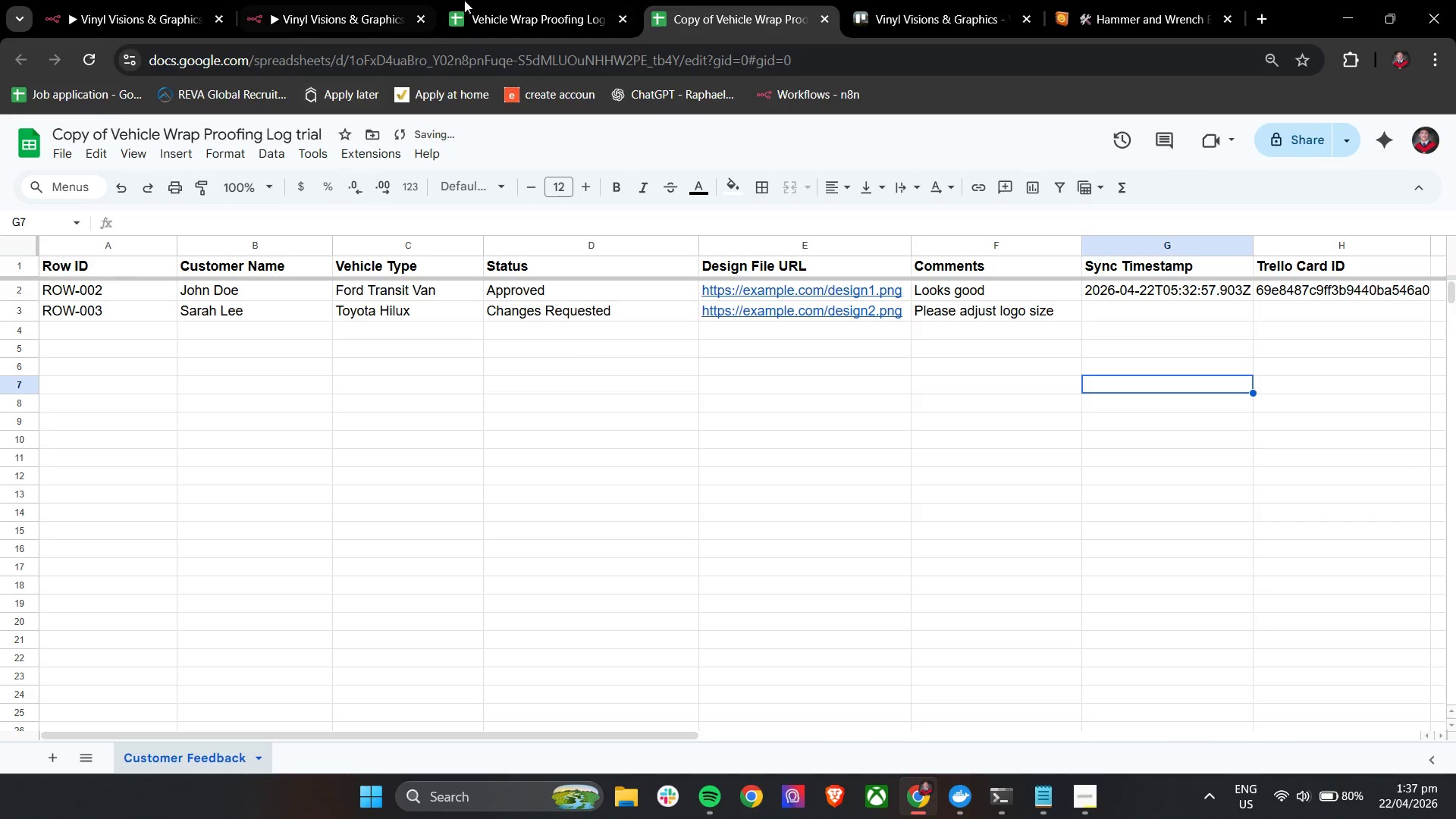 
double_click([320, 0])
 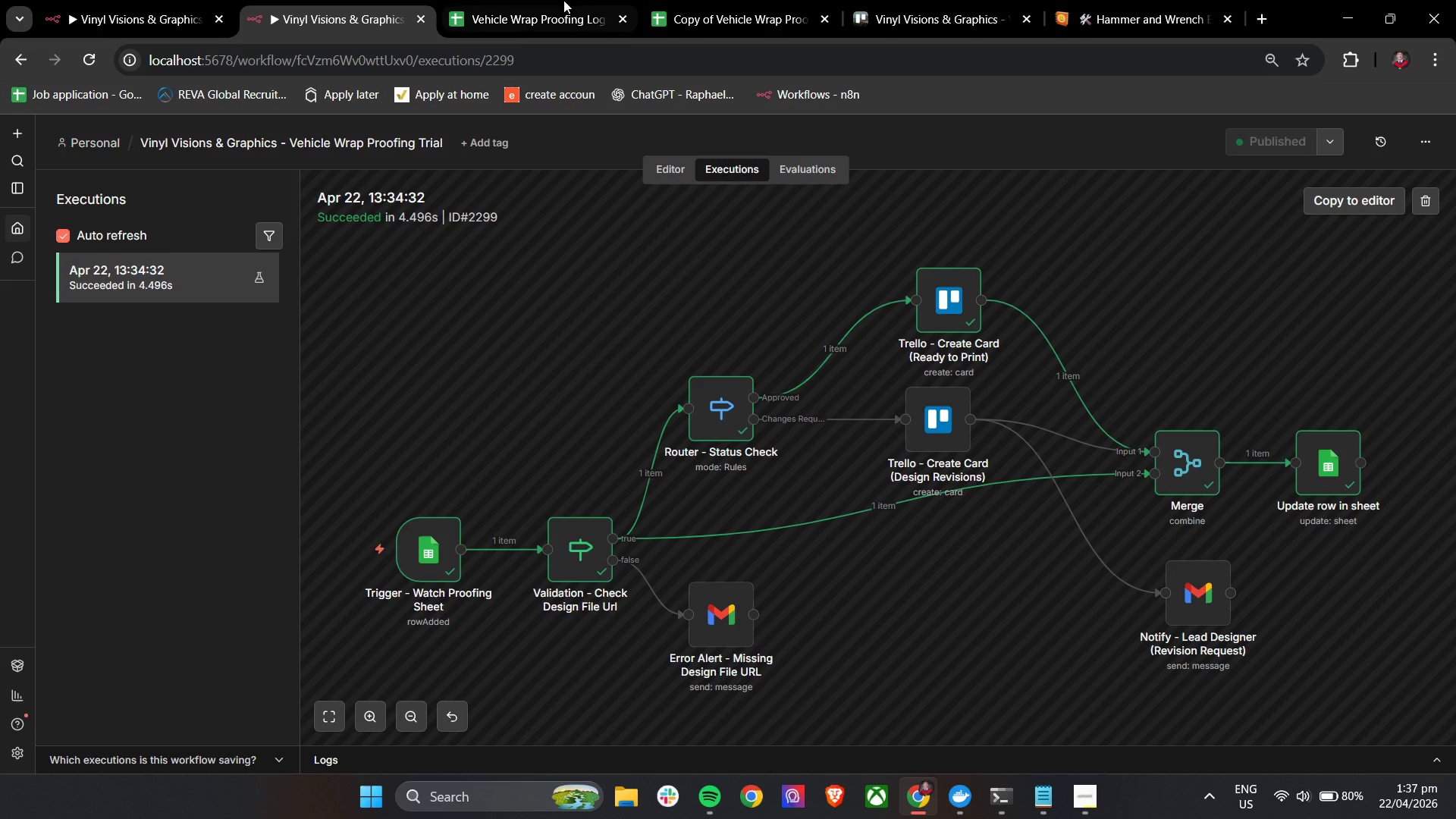 
left_click_drag(start_coordinate=[588, 0], to_coordinate=[597, 0])
 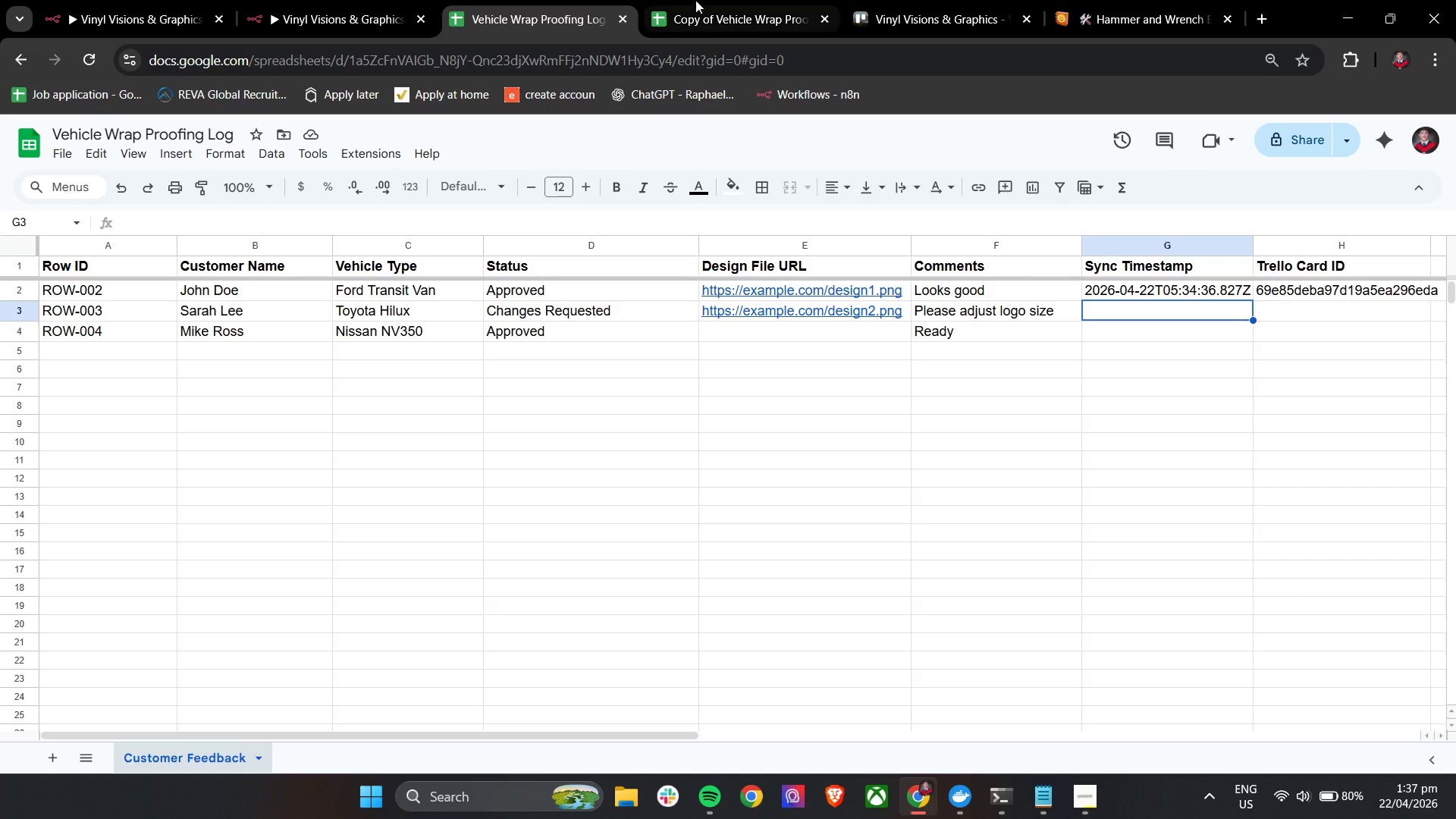 
left_click([704, 0])
 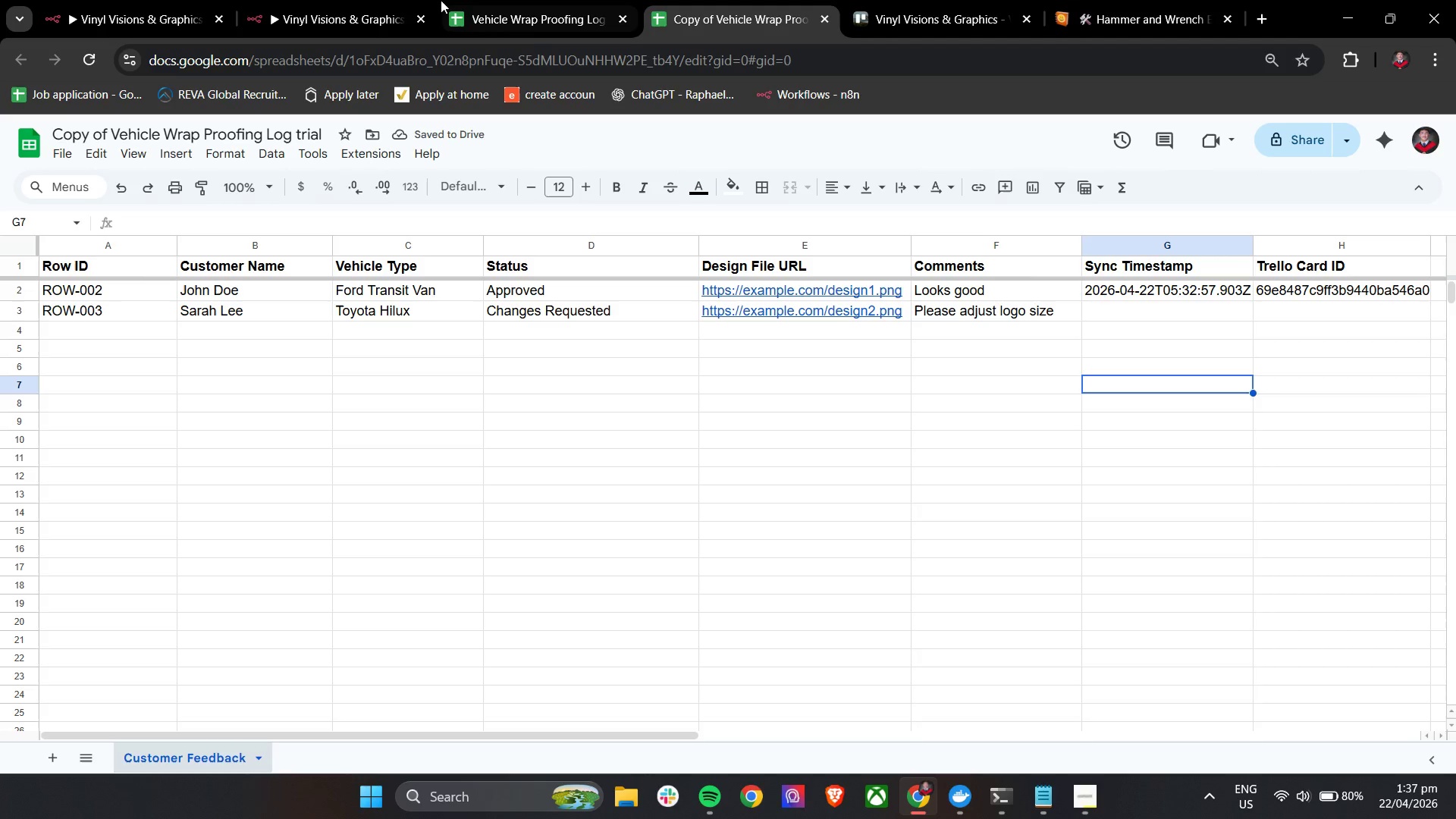 
left_click([333, 0])
 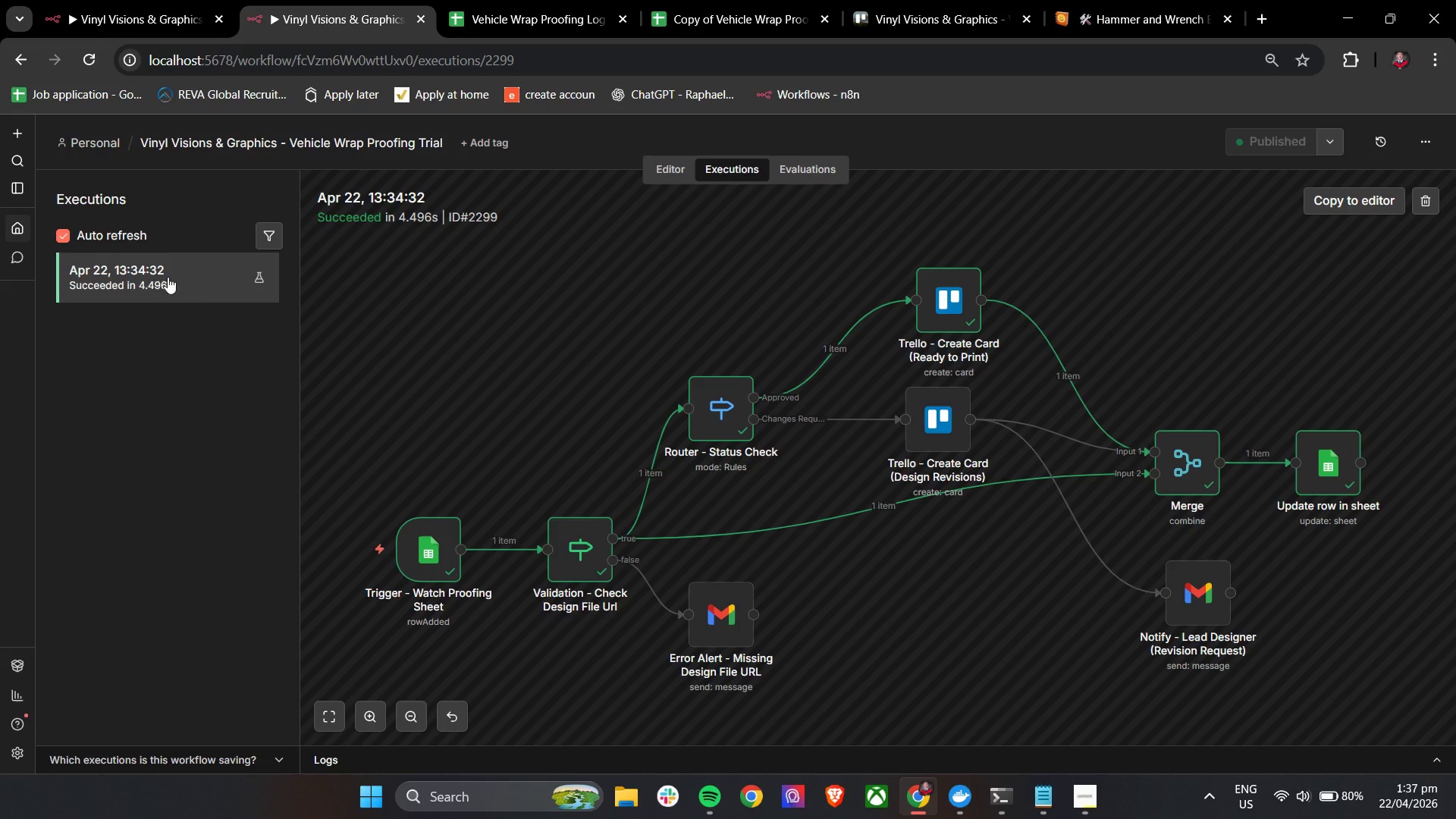 
left_click([74, 233])
 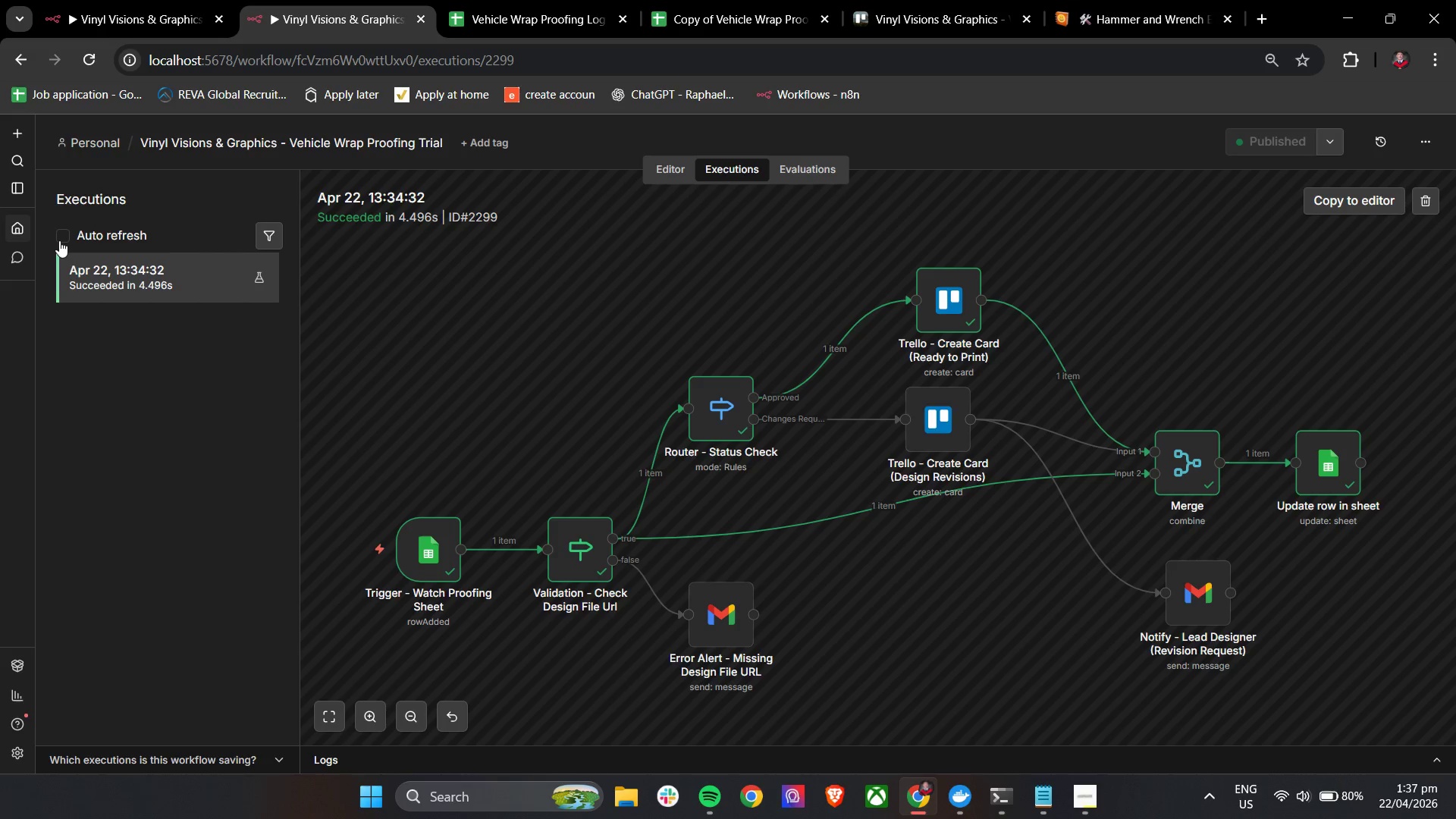 
double_click([59, 240])
 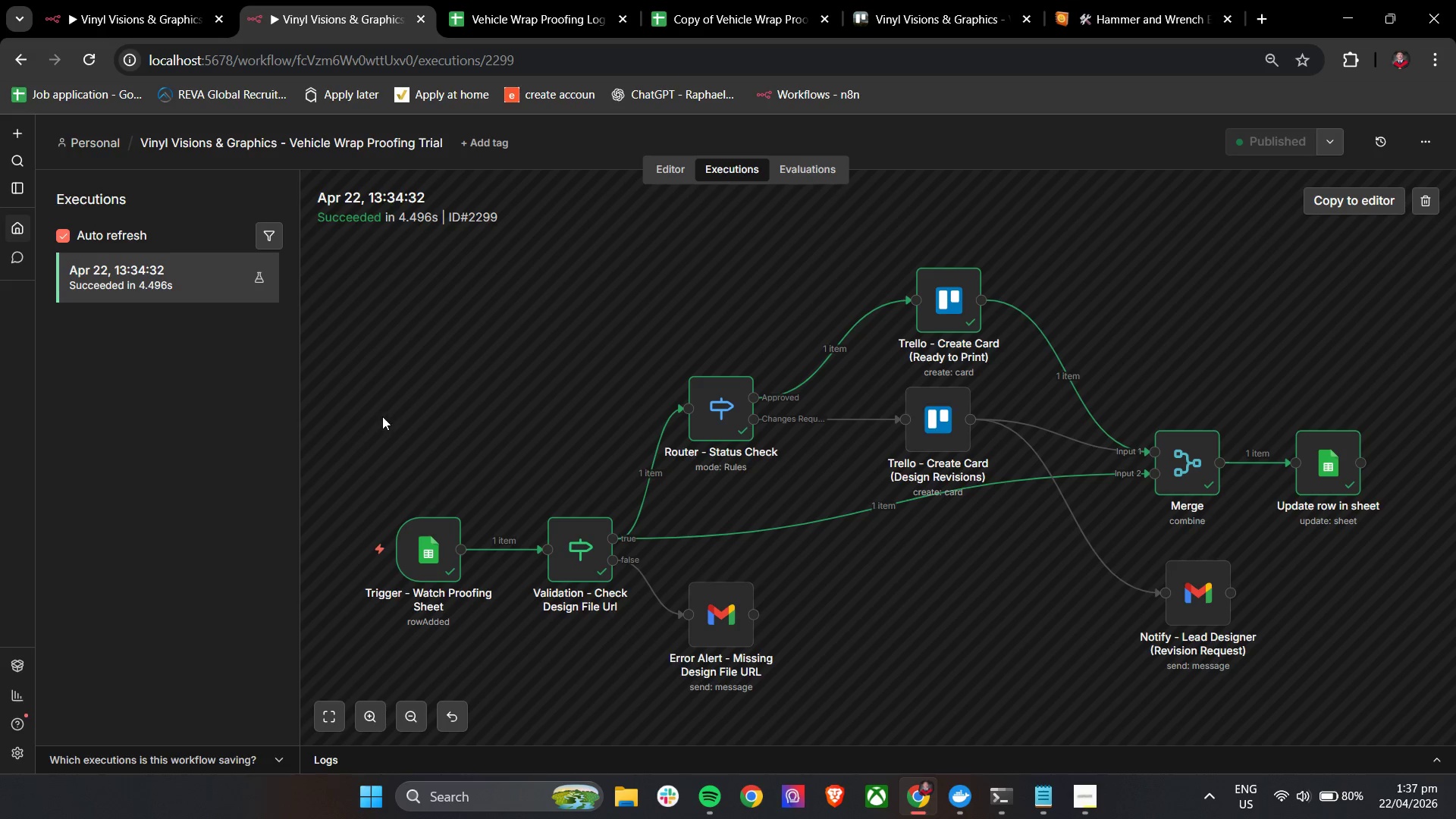 
left_click([214, 354])
 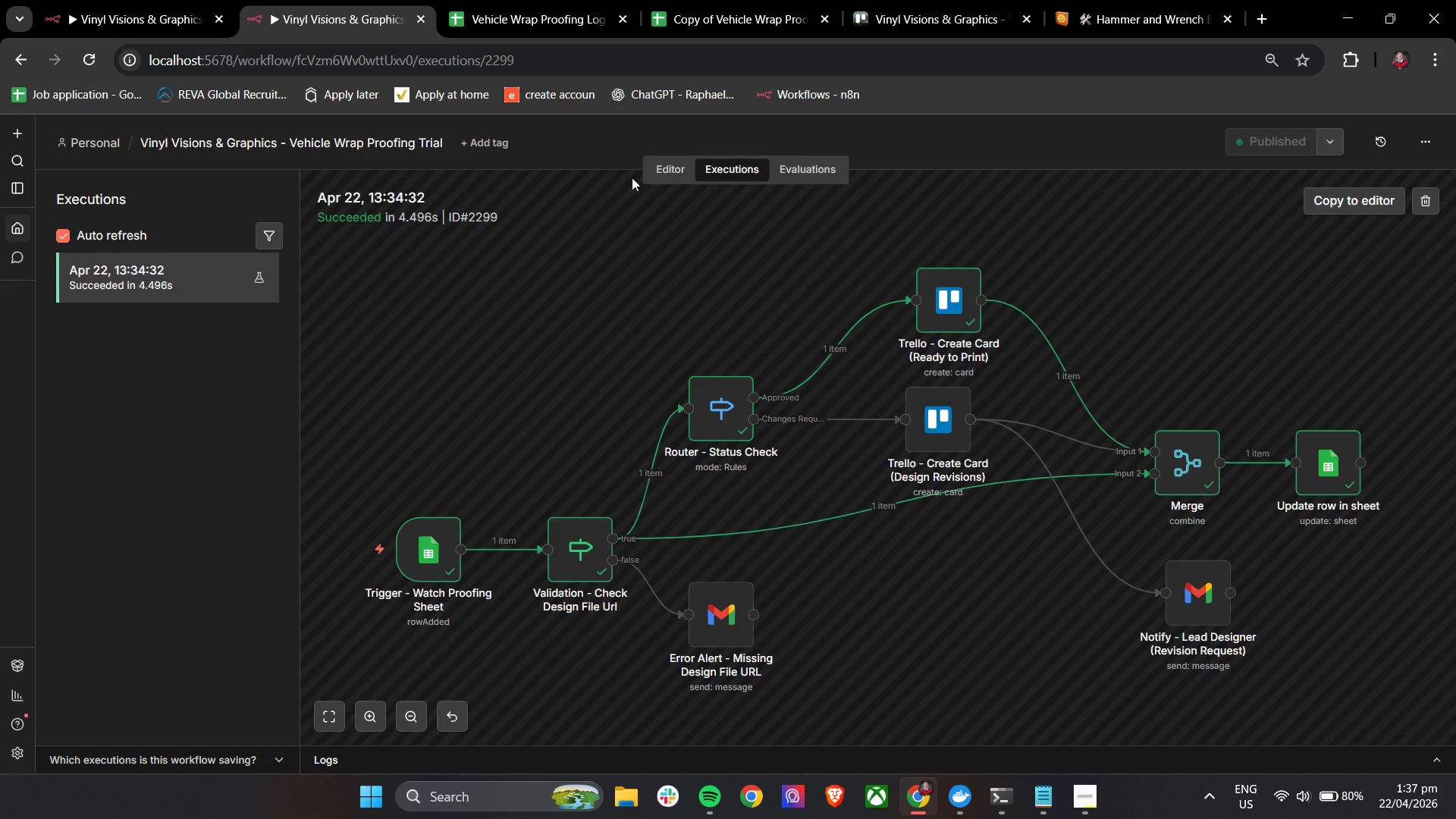 
left_click([666, 174])
 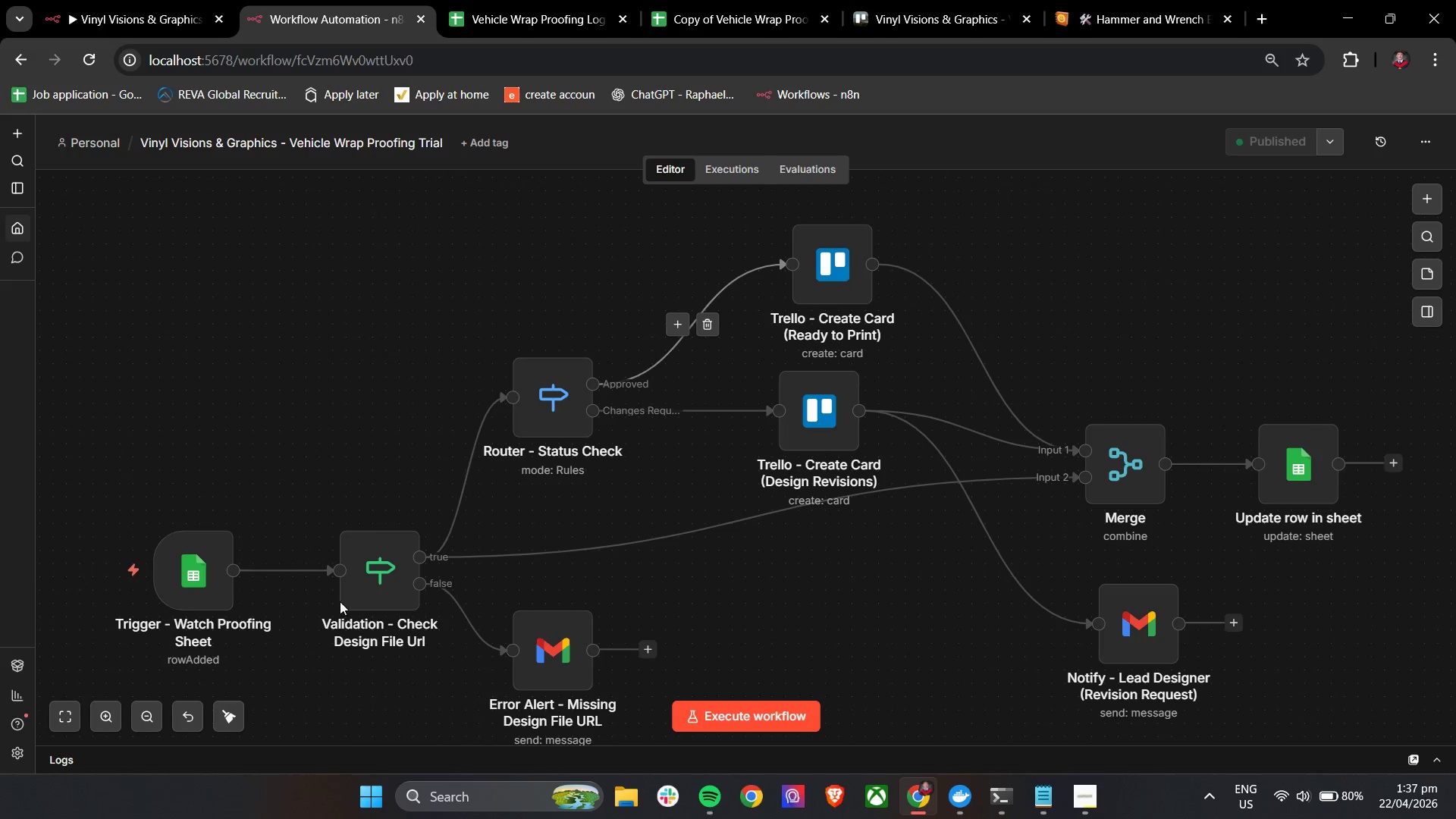 
double_click([209, 602])
 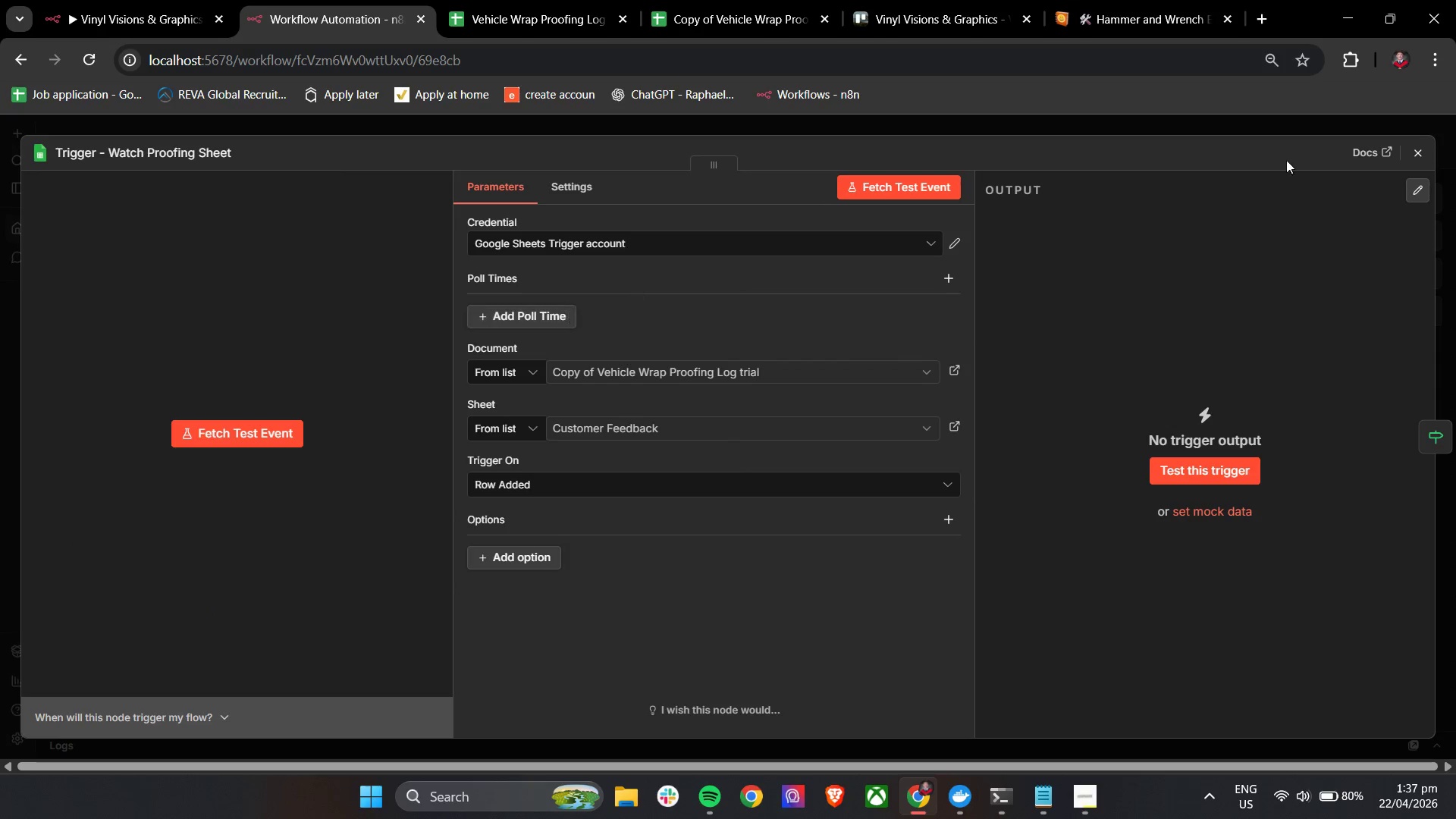 
left_click([1412, 156])
 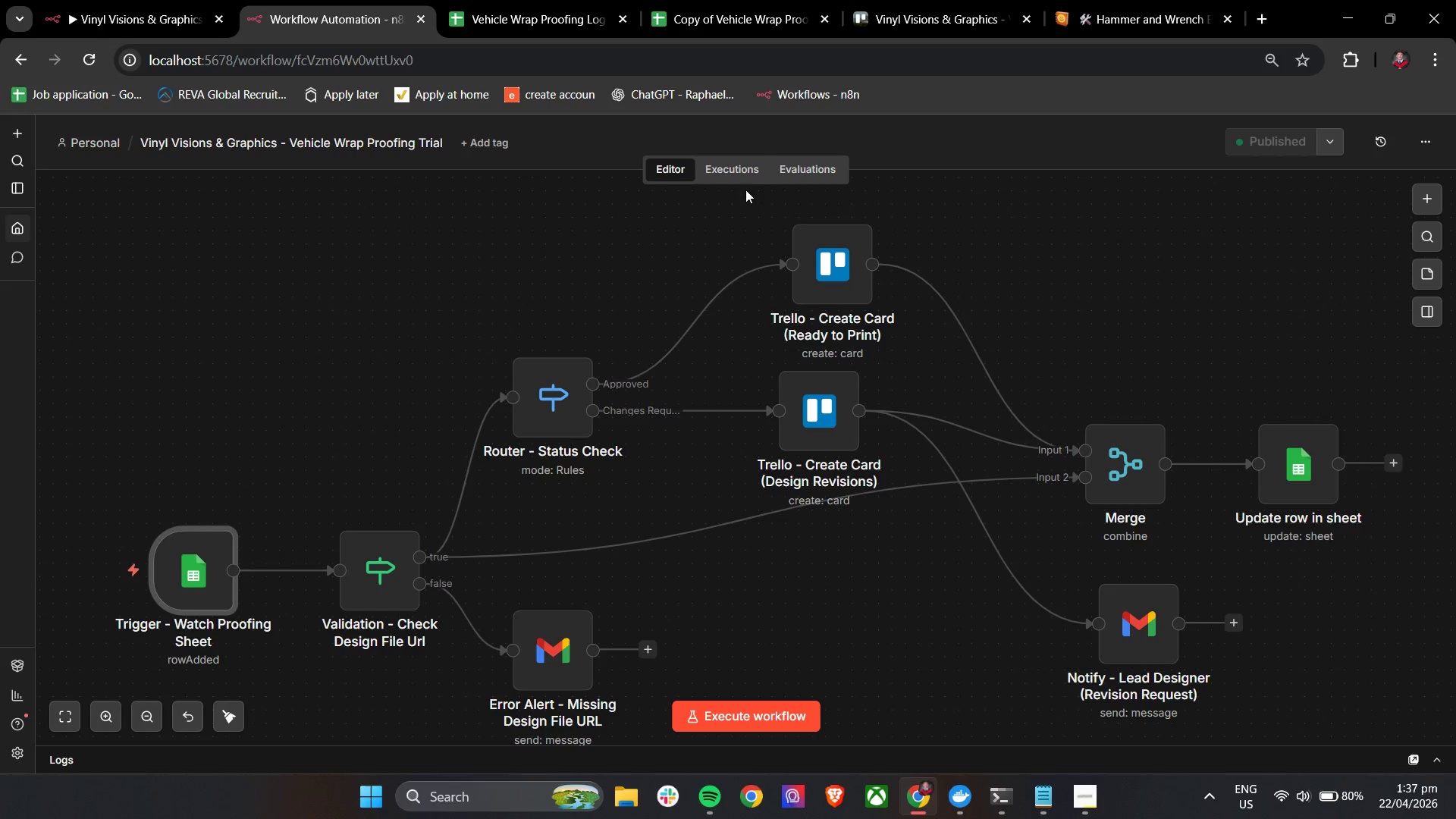 
left_click([730, 180])
 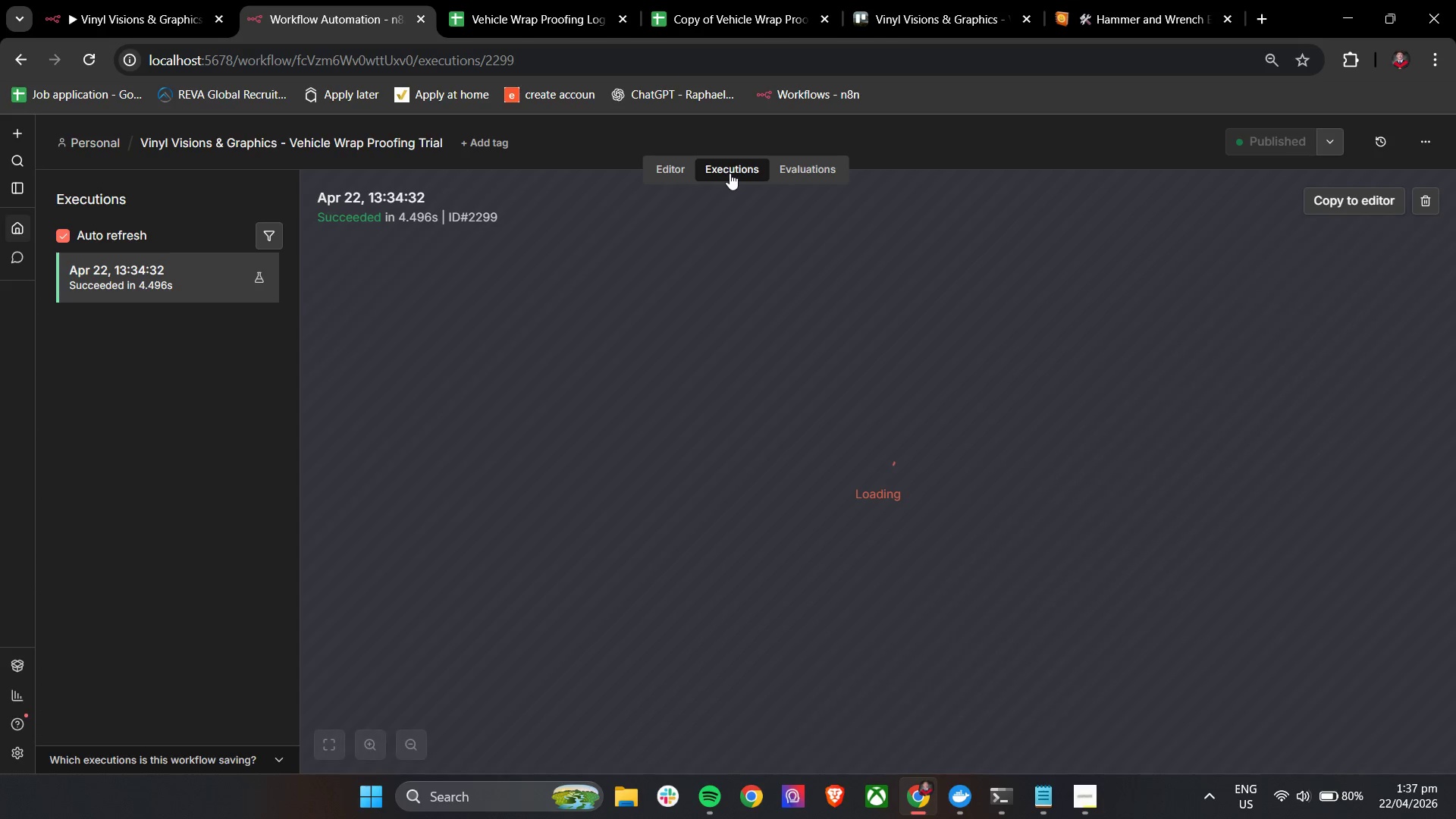 
left_click([657, 162])
 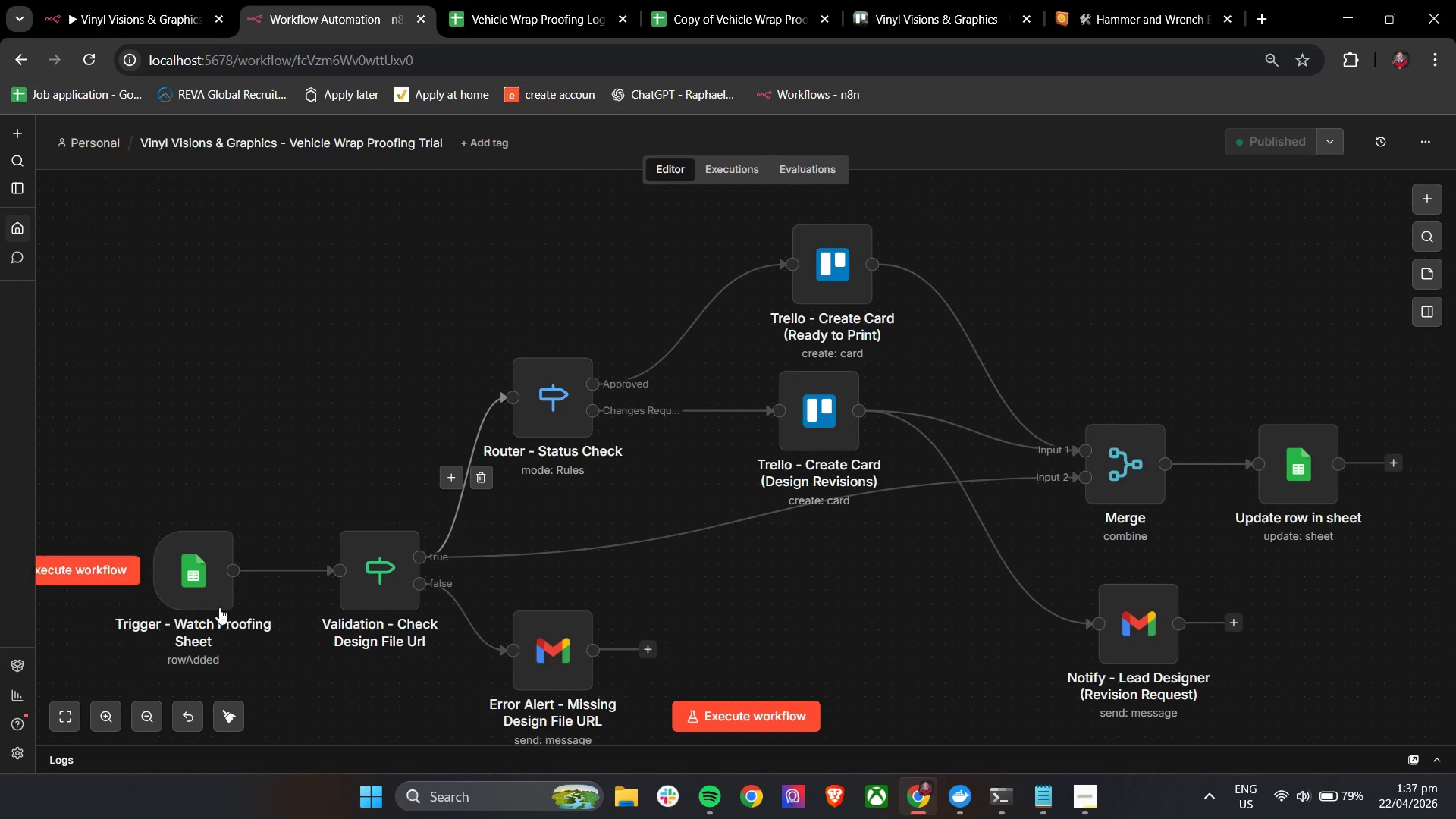 
double_click([202, 561])
 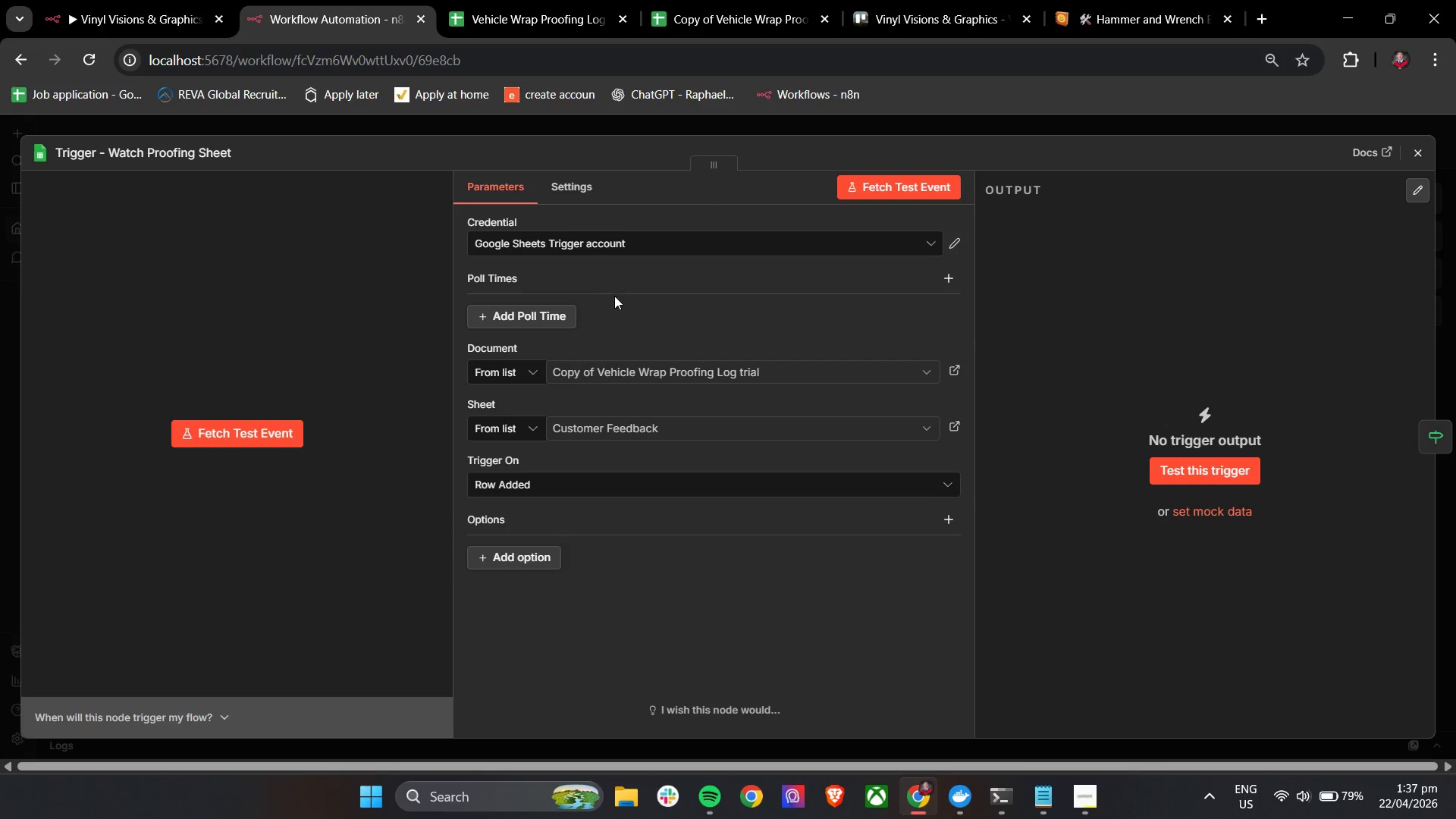 
left_click([524, 316])
 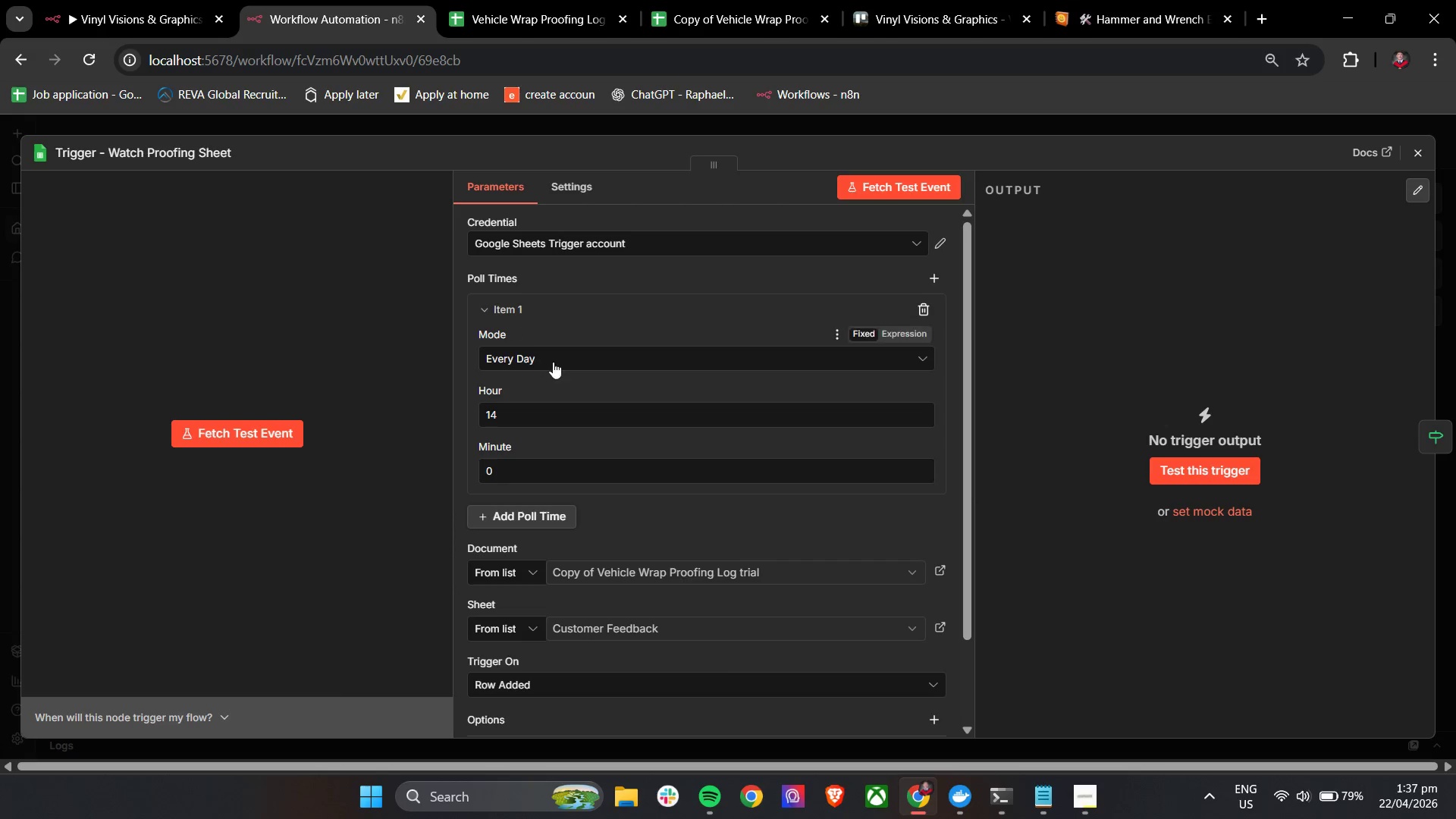 
left_click([562, 362])
 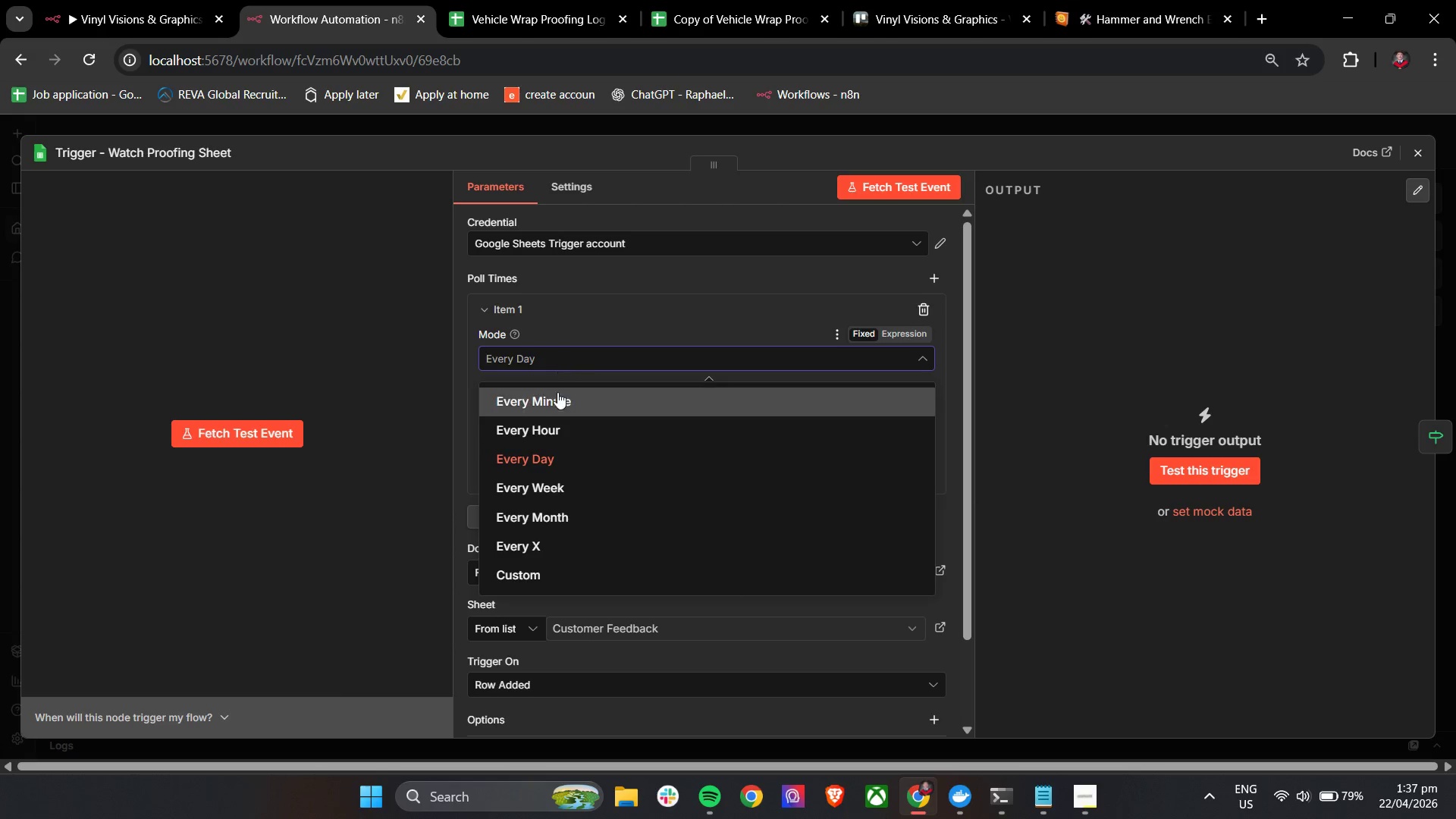 
left_click([556, 397])
 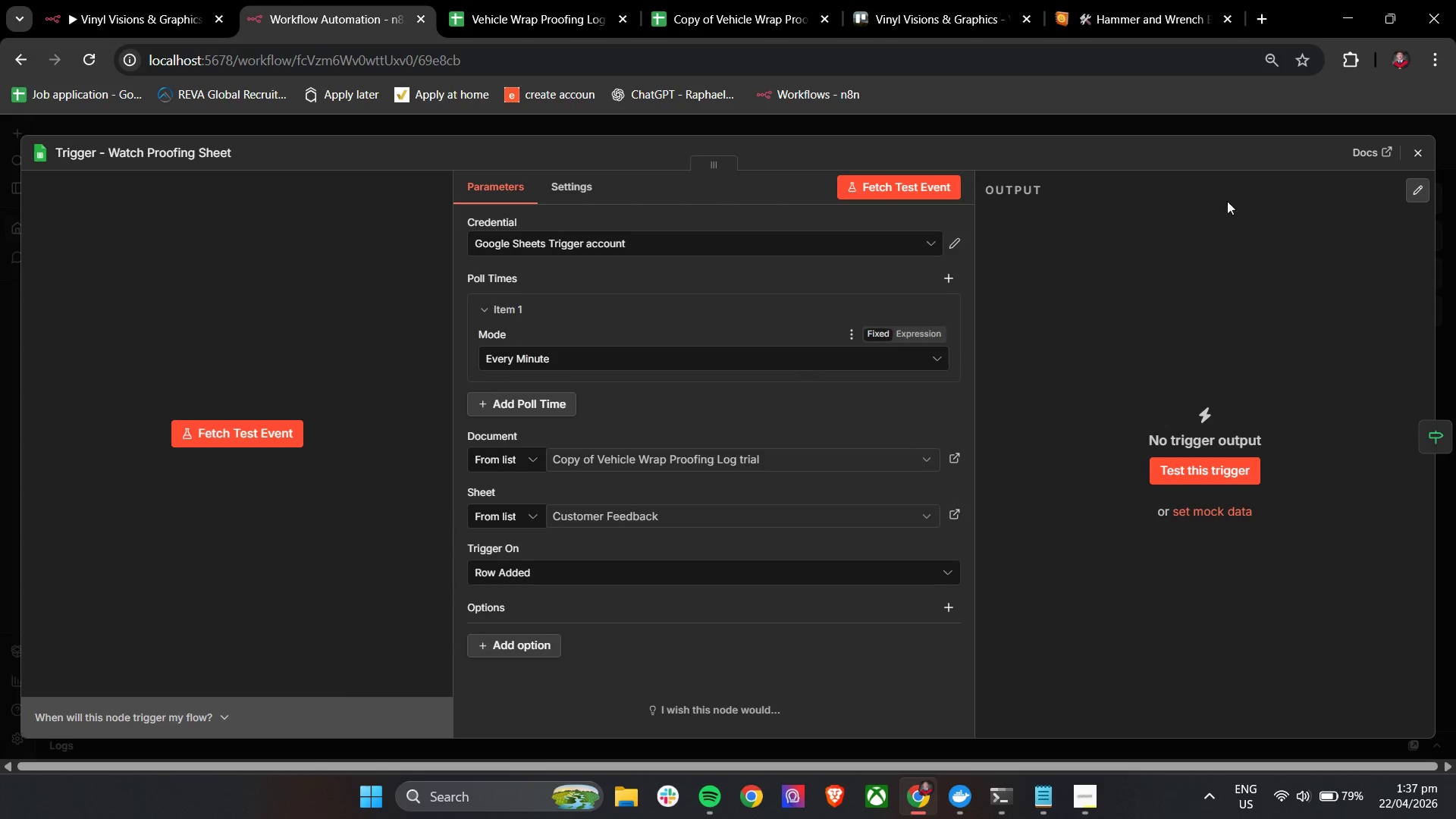 
left_click([1424, 154])
 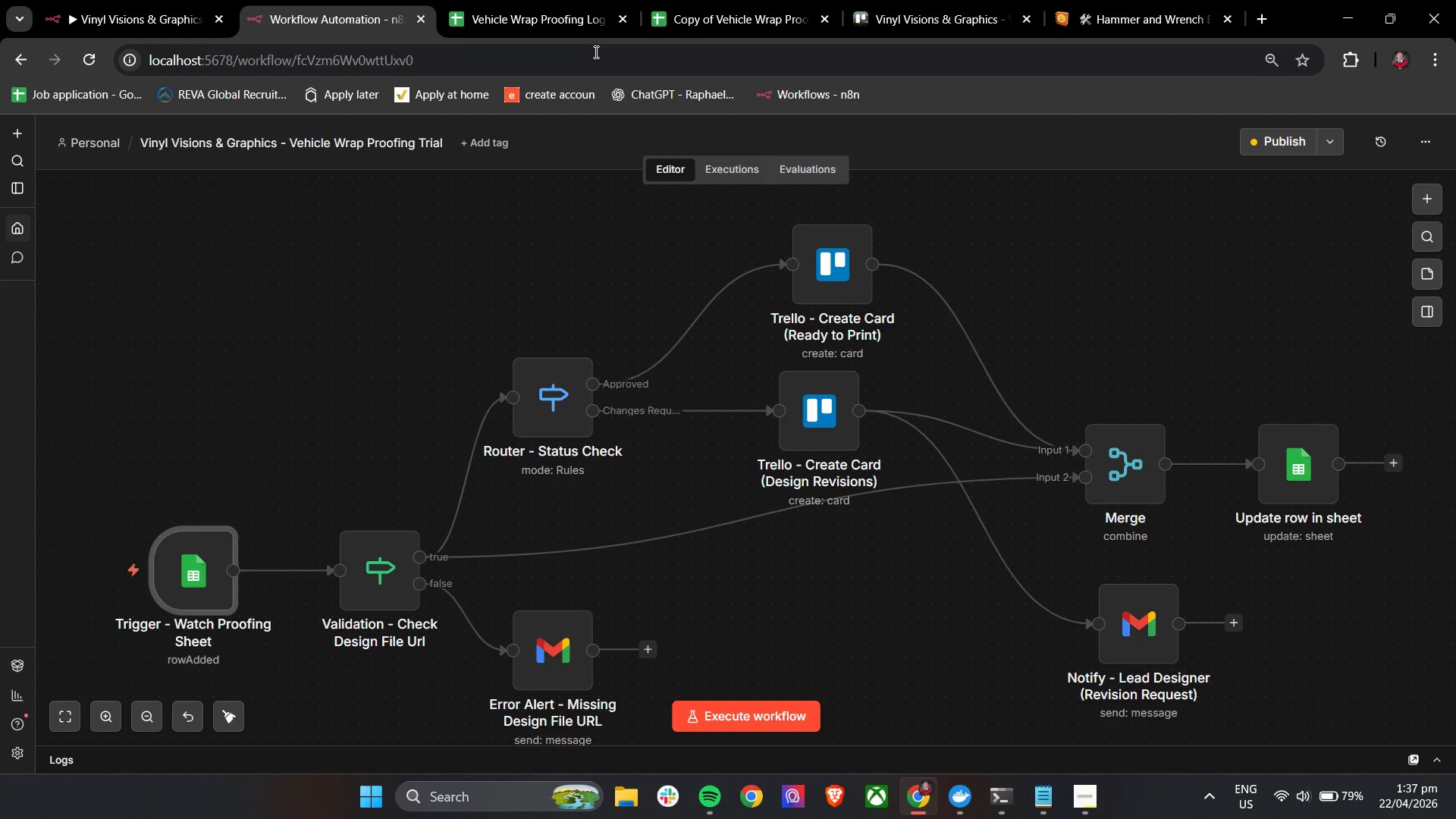 
left_click([540, 0])
 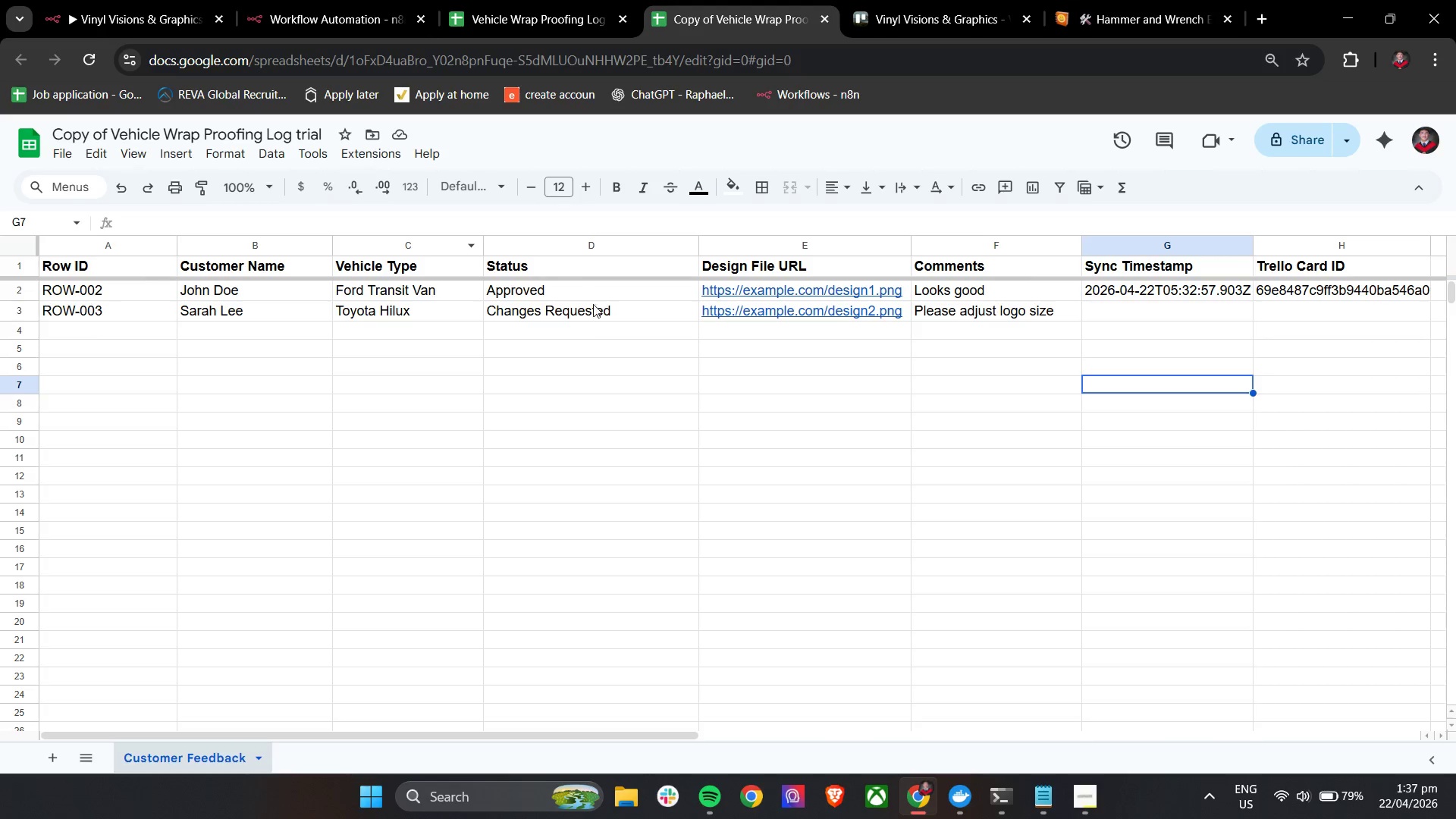 
left_click([362, 0])
 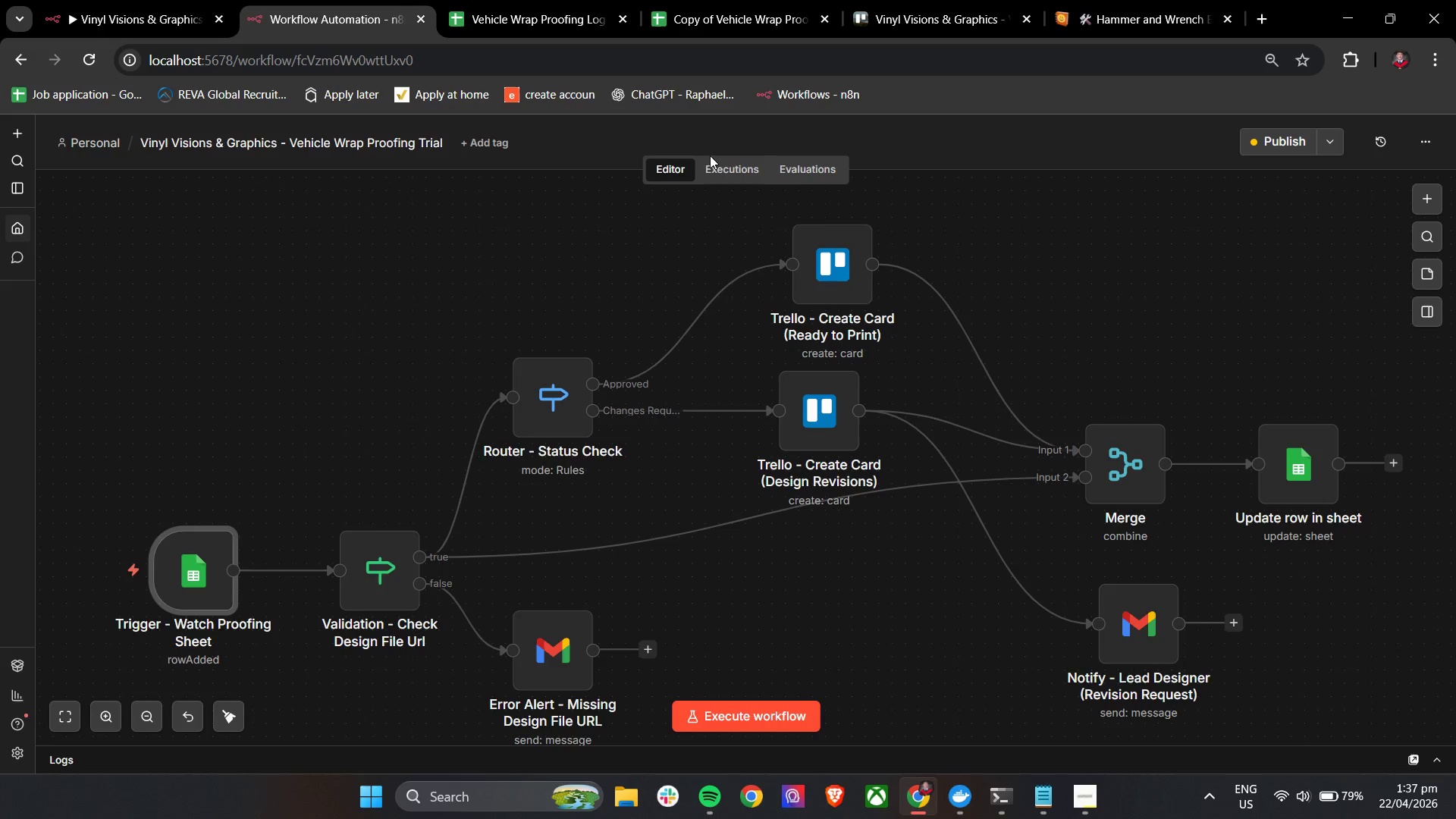 
left_click([736, 175])
 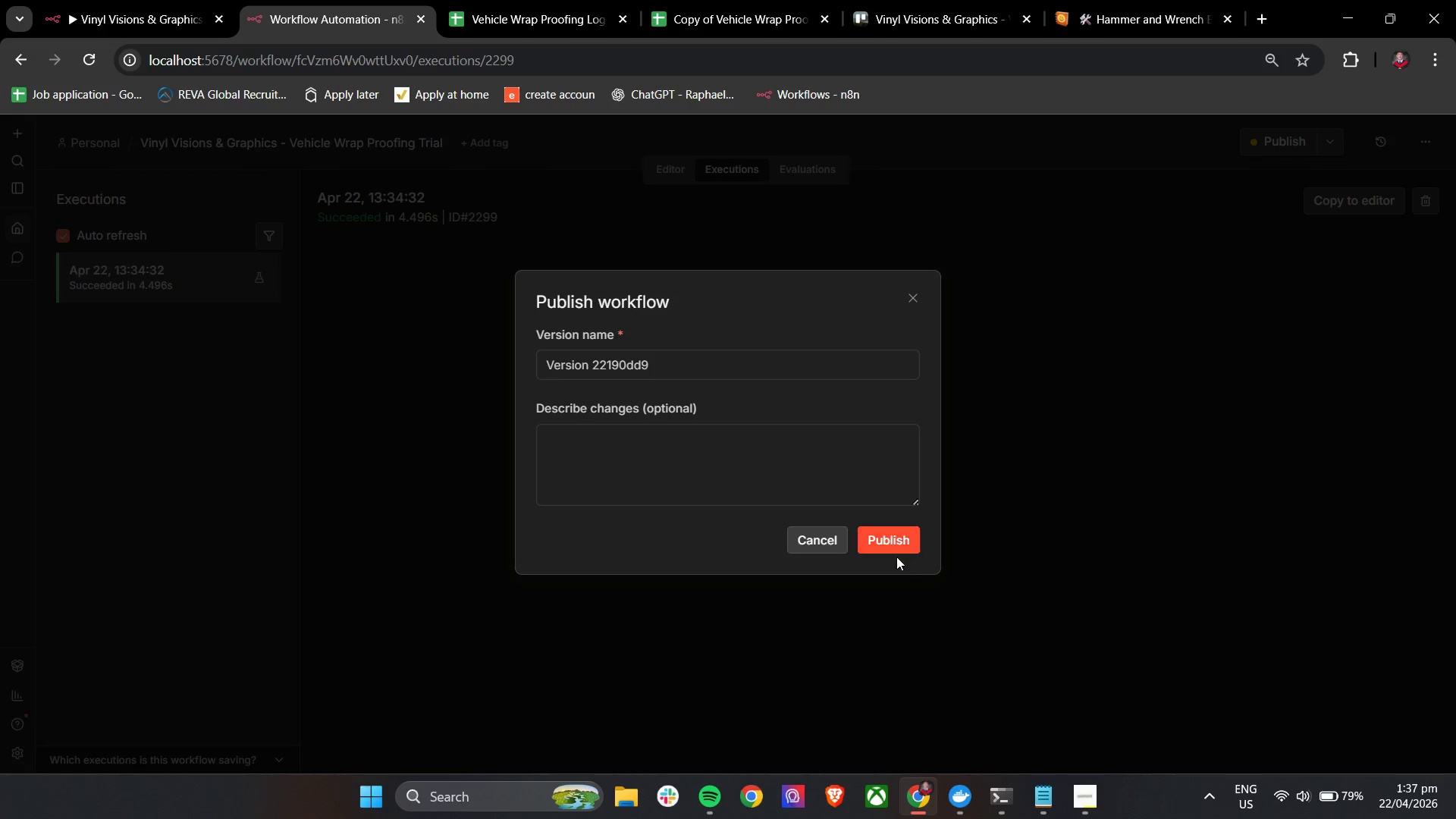 
left_click([899, 546])
 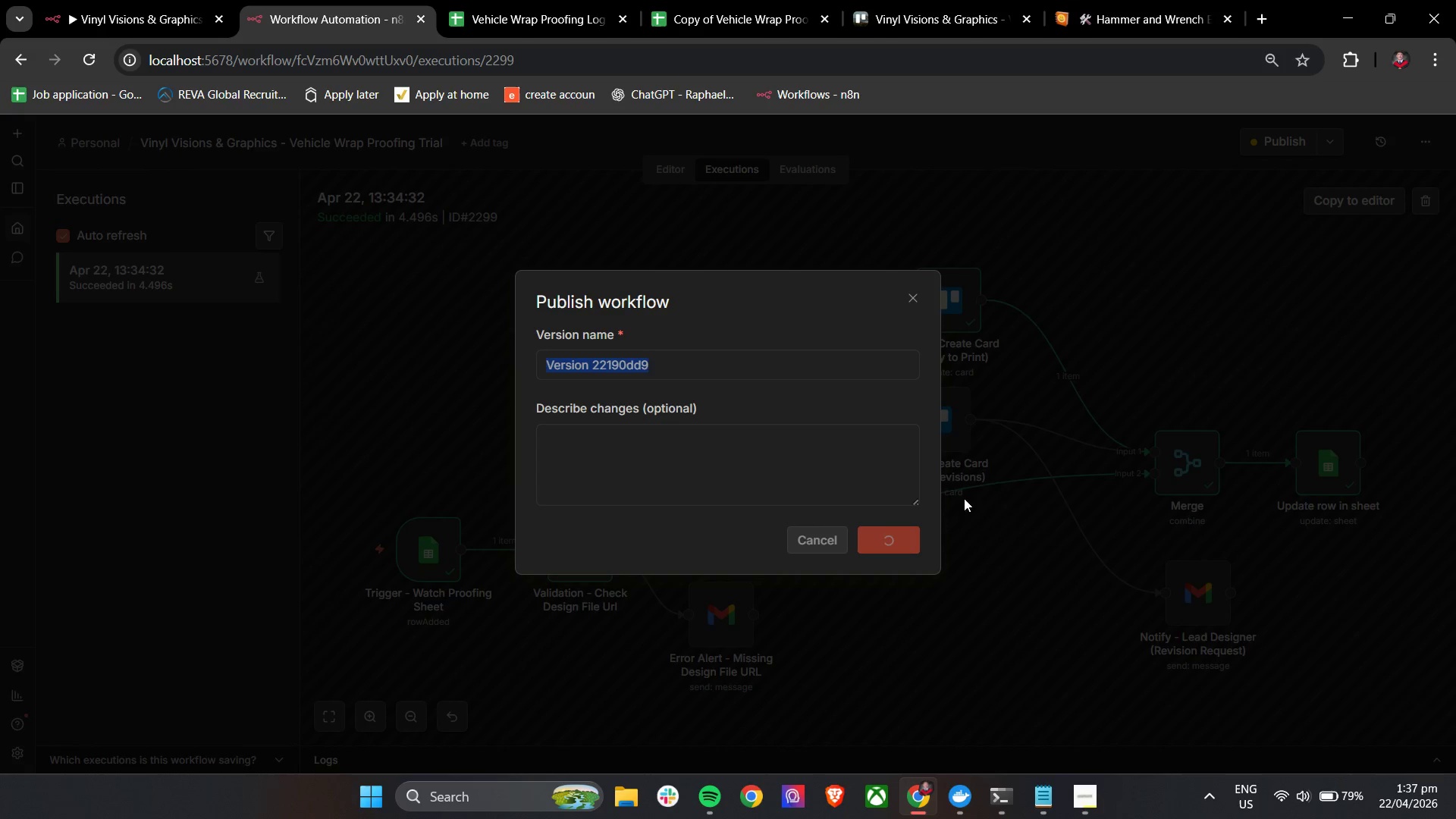 
left_click([757, 0])
 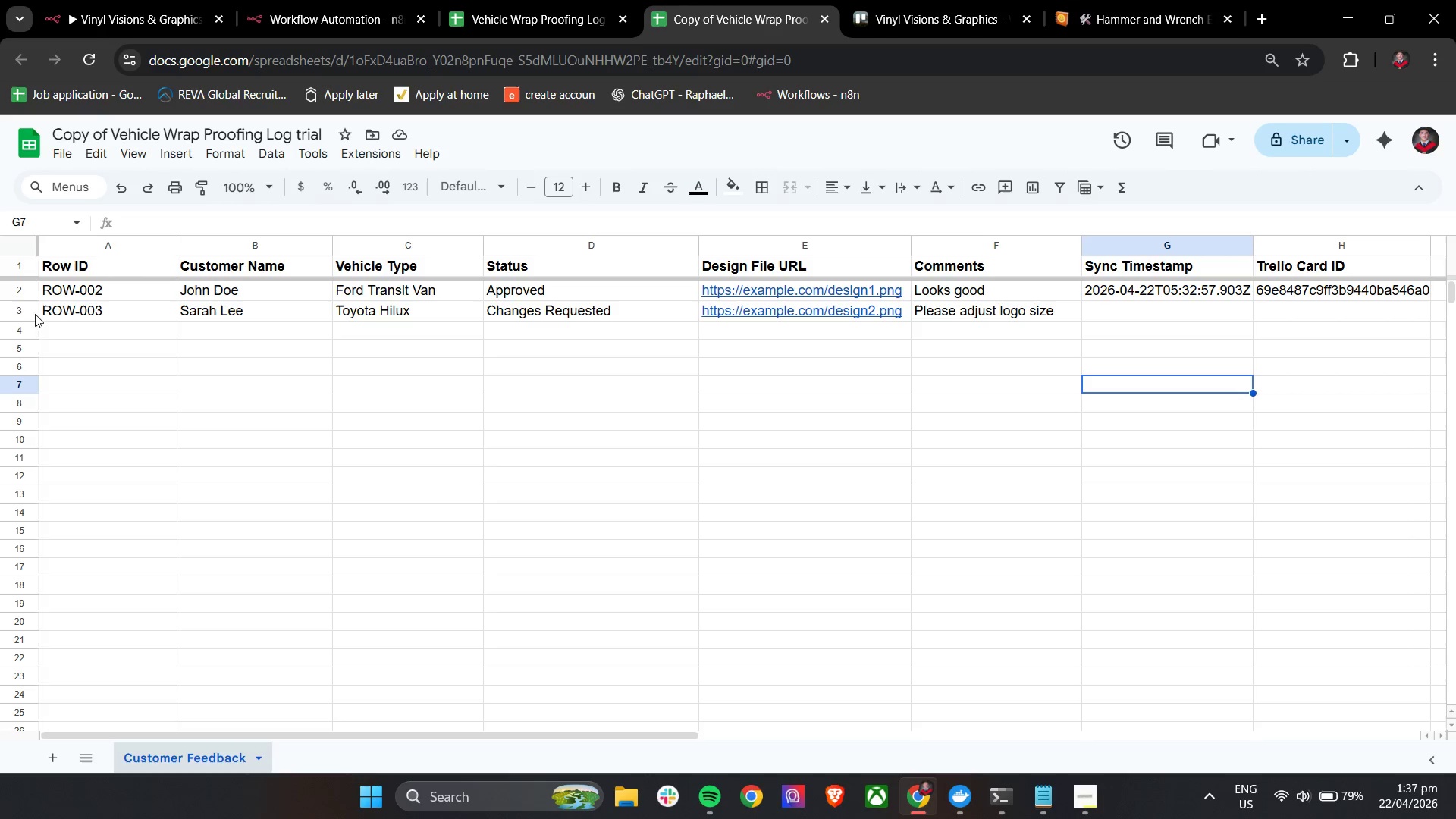 
left_click([22, 317])
 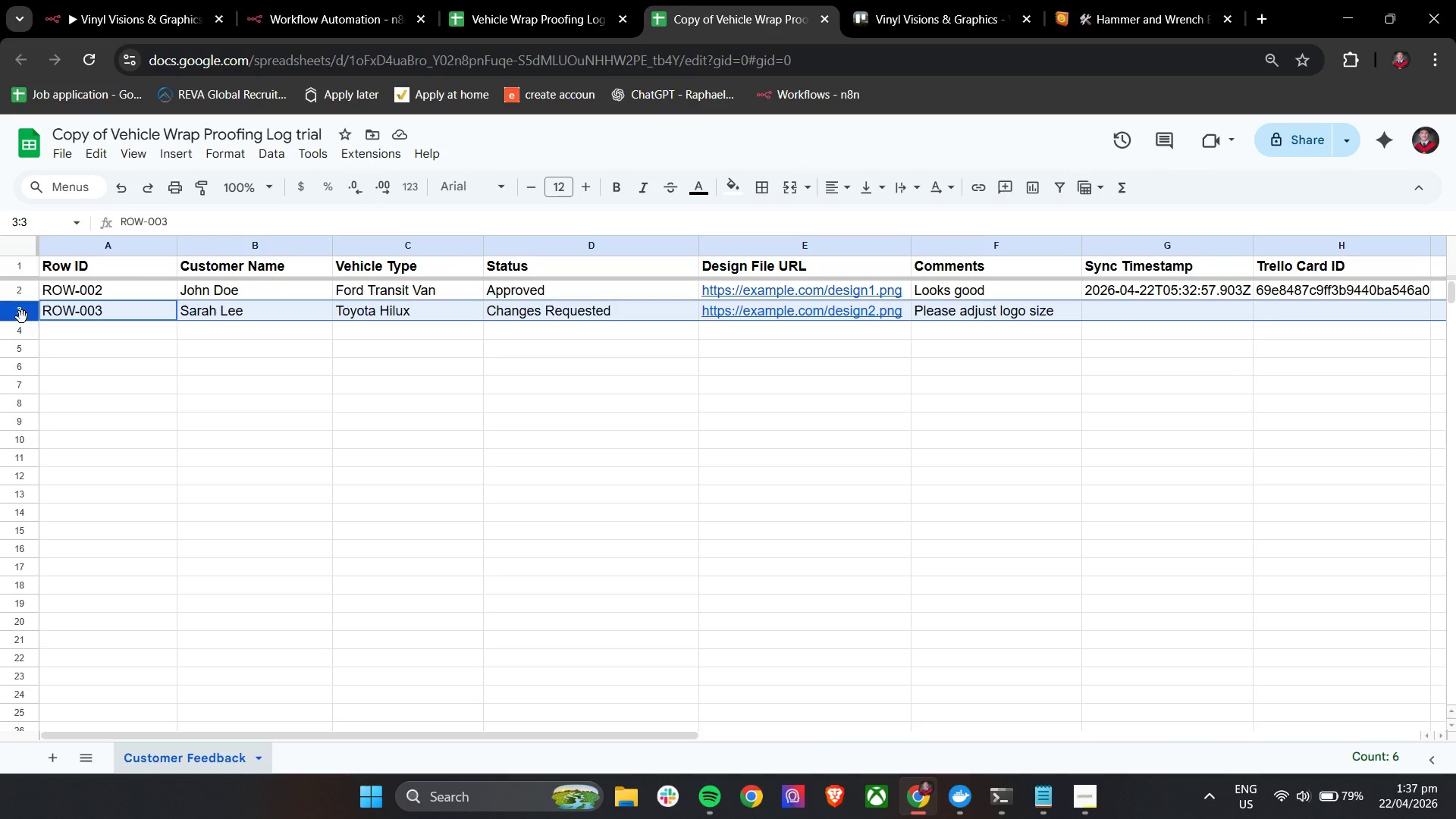 
key(Control+C)
 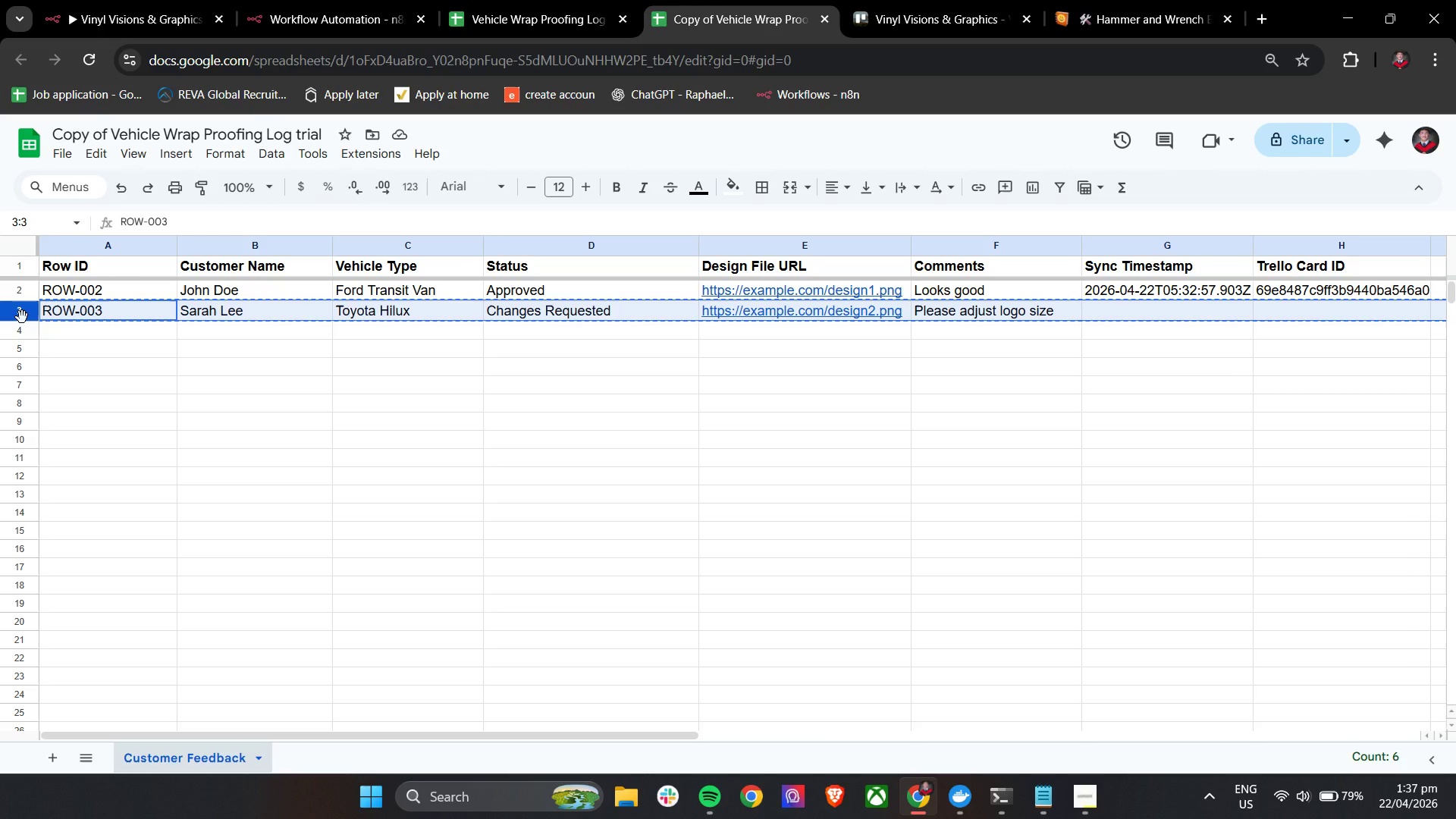 
key(Control+C)
 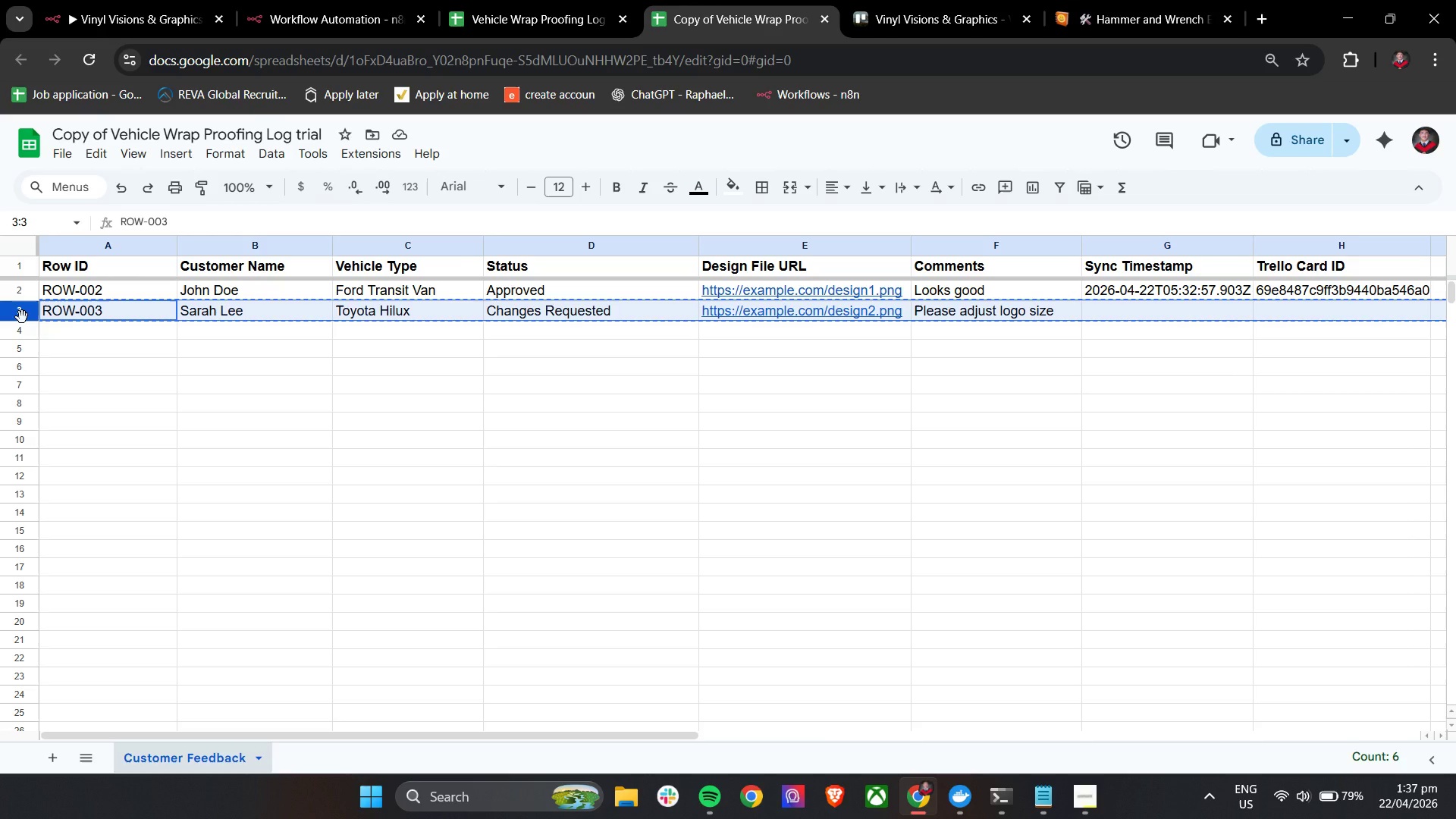 
key(Control+C)
 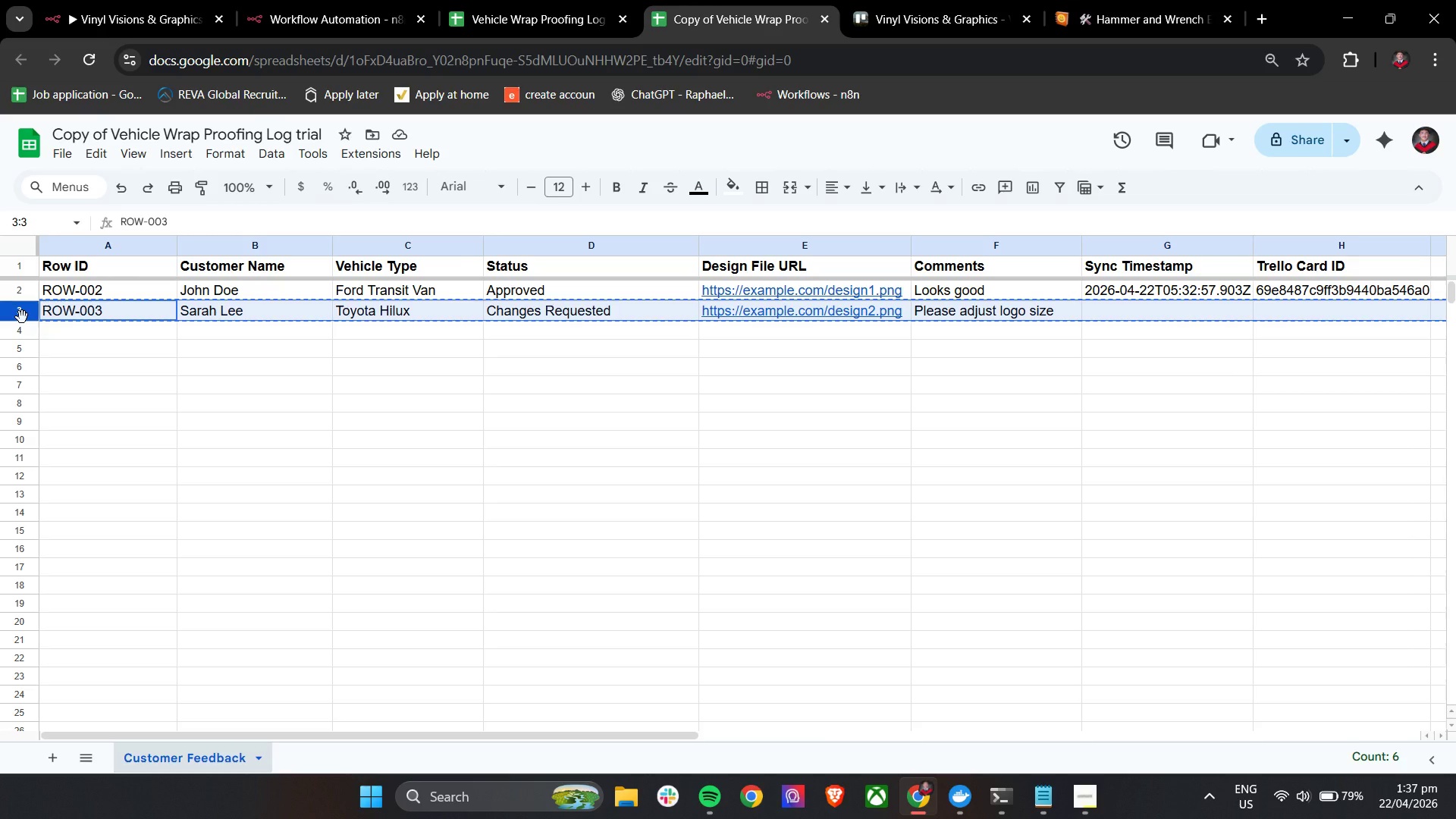 
key(Backspace)
 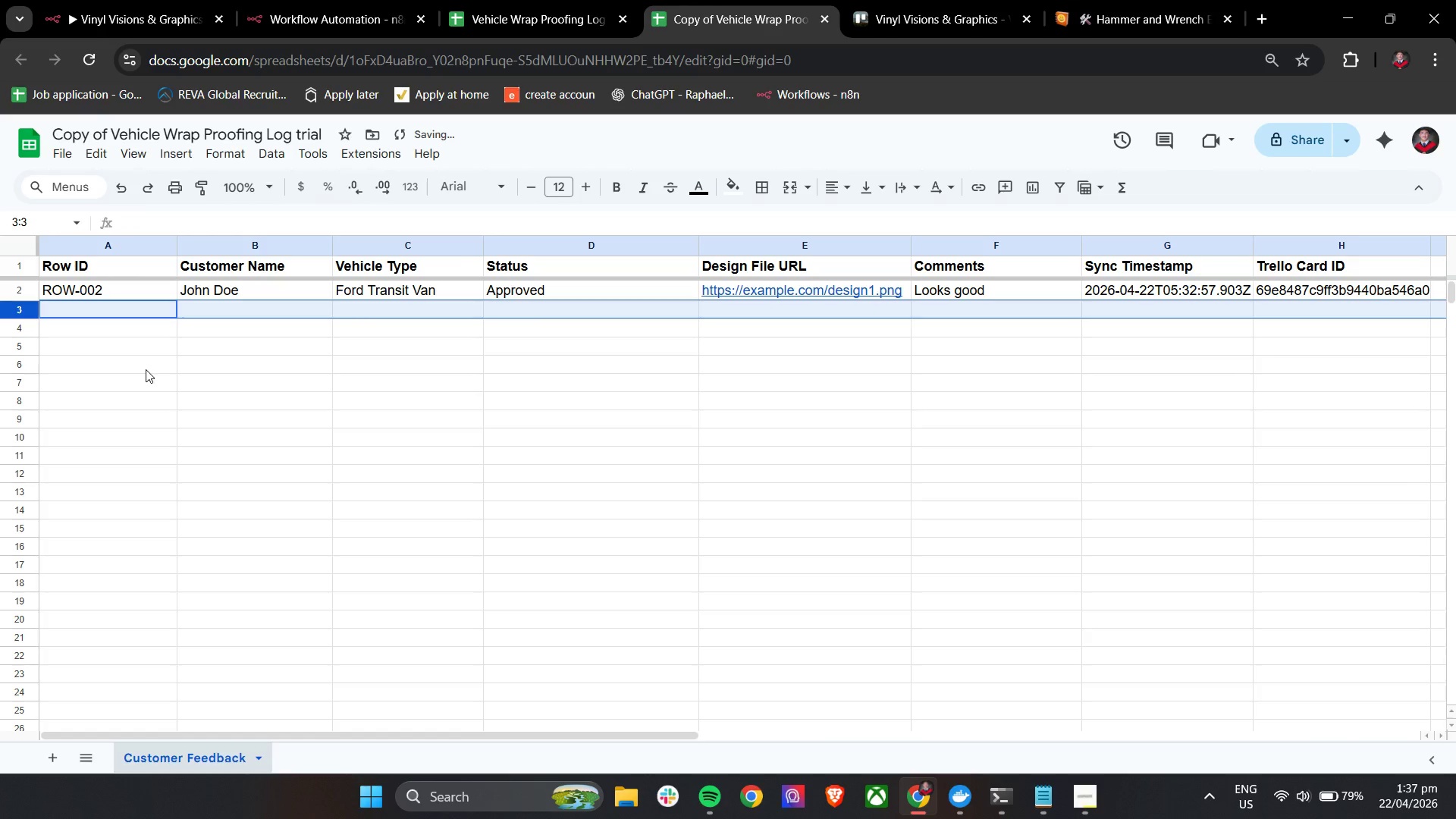 
left_click_drag(start_coordinate=[193, 451], to_coordinate=[203, 430])
 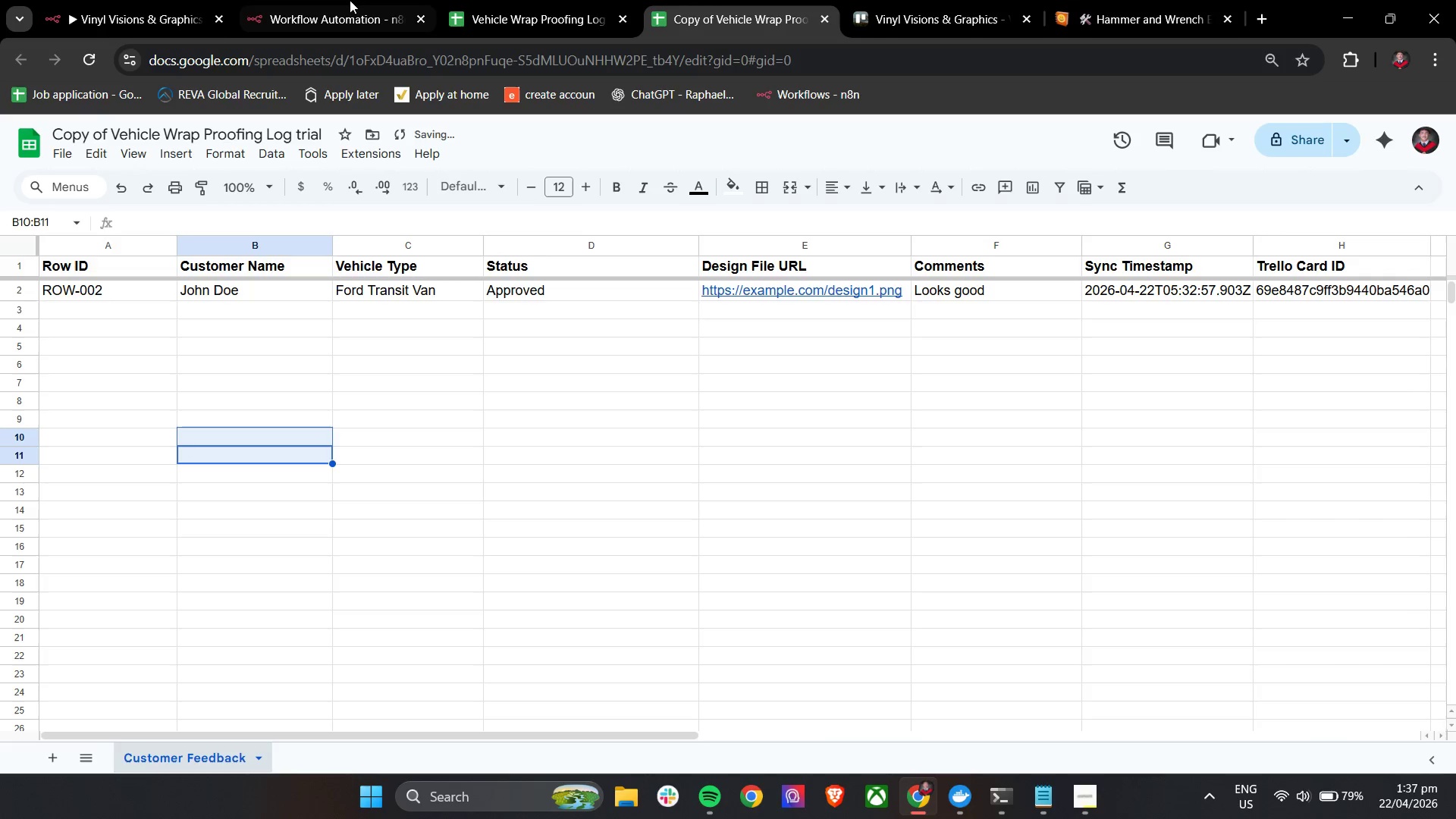 
double_click([348, 0])
 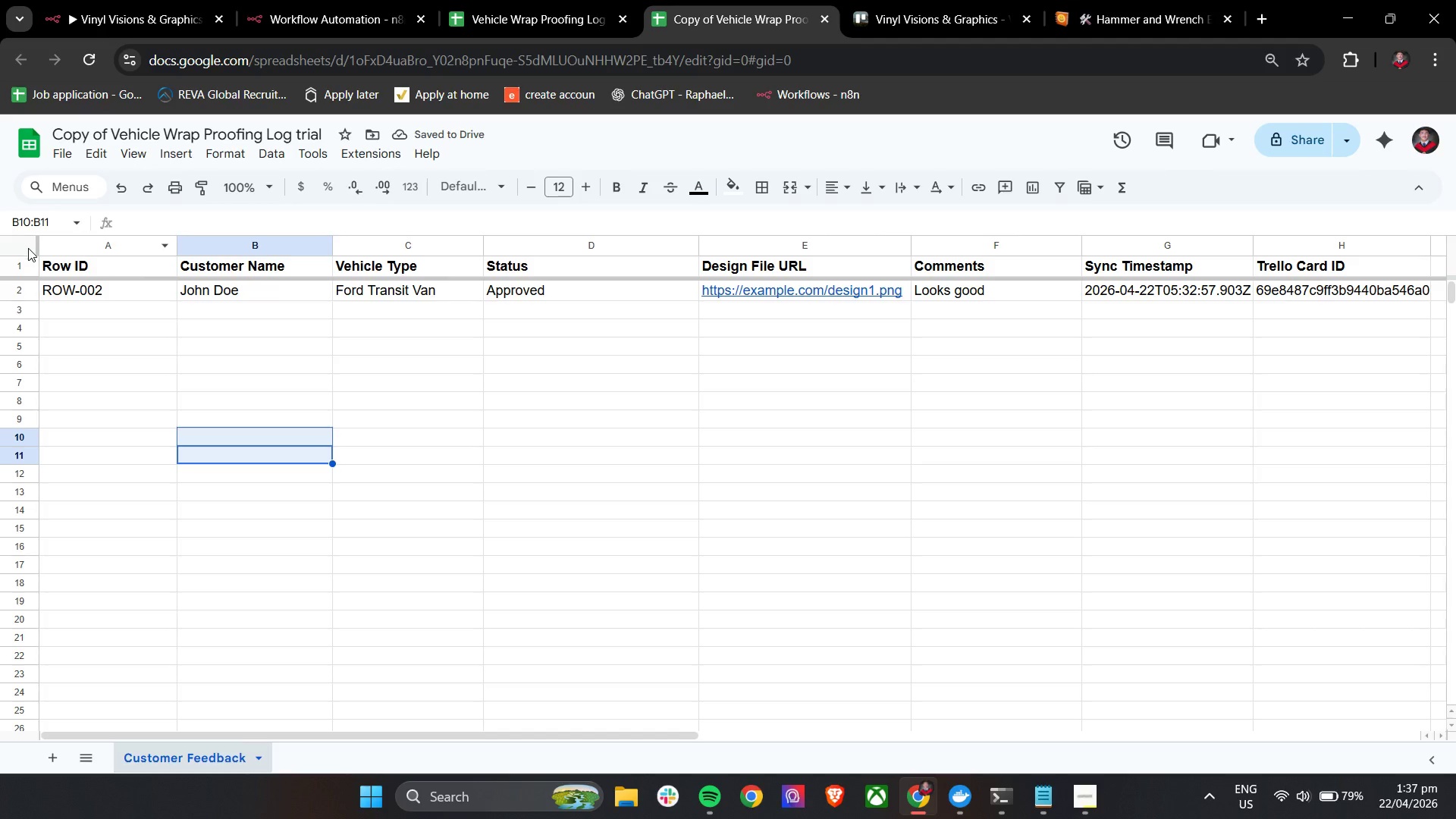 
left_click([27, 310])
 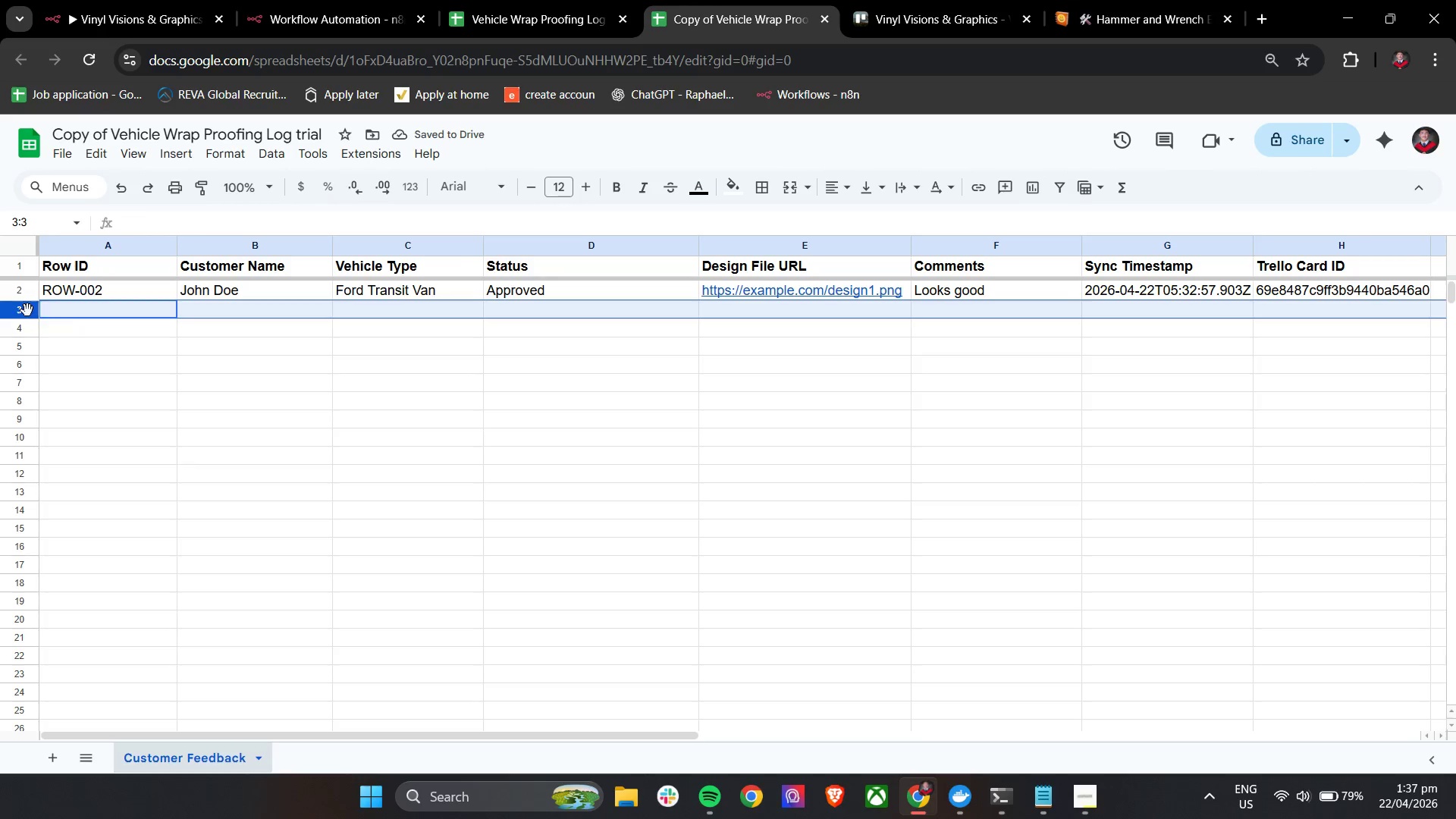 
key(Control+V)
 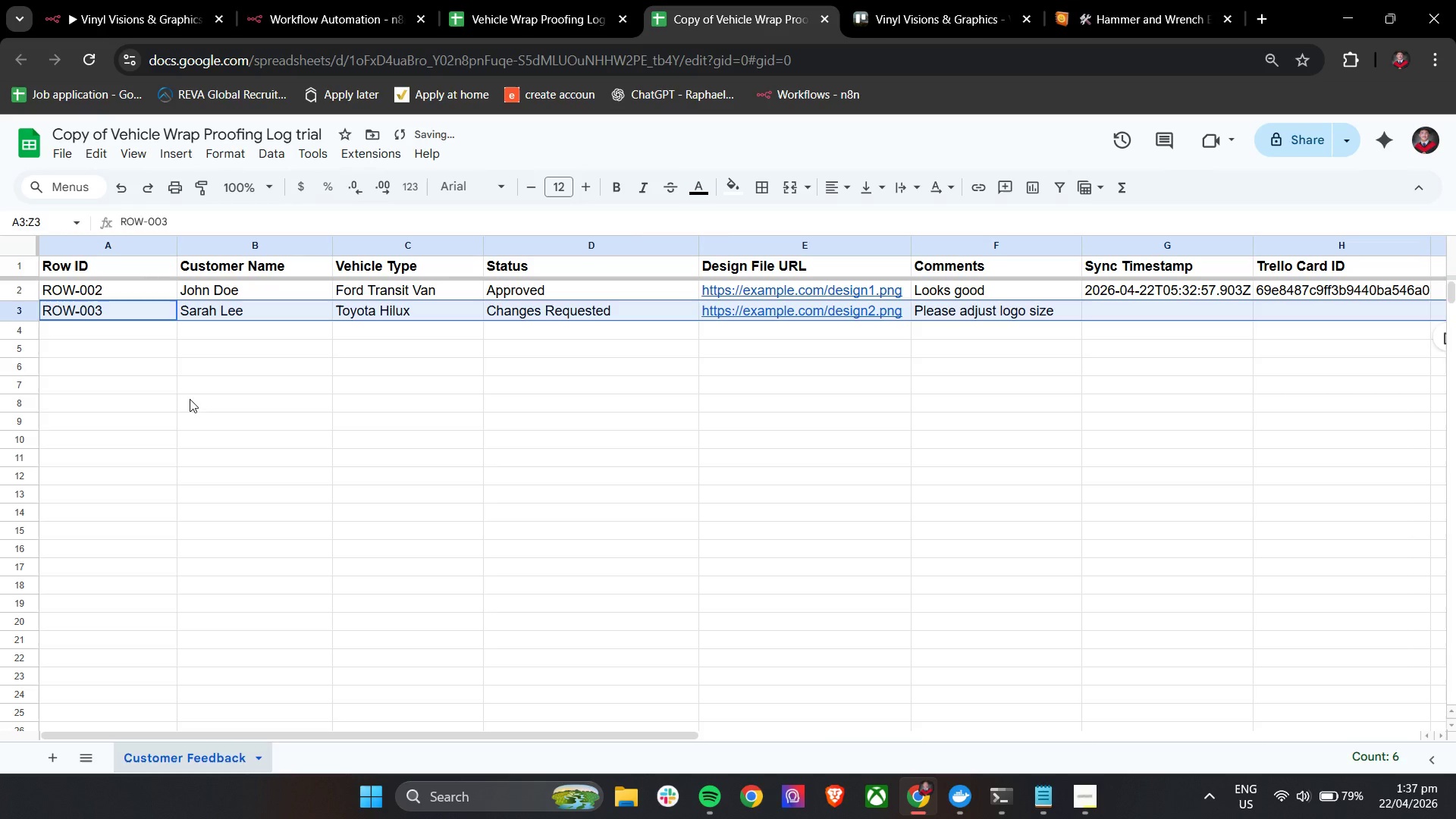 
left_click([190, 399])
 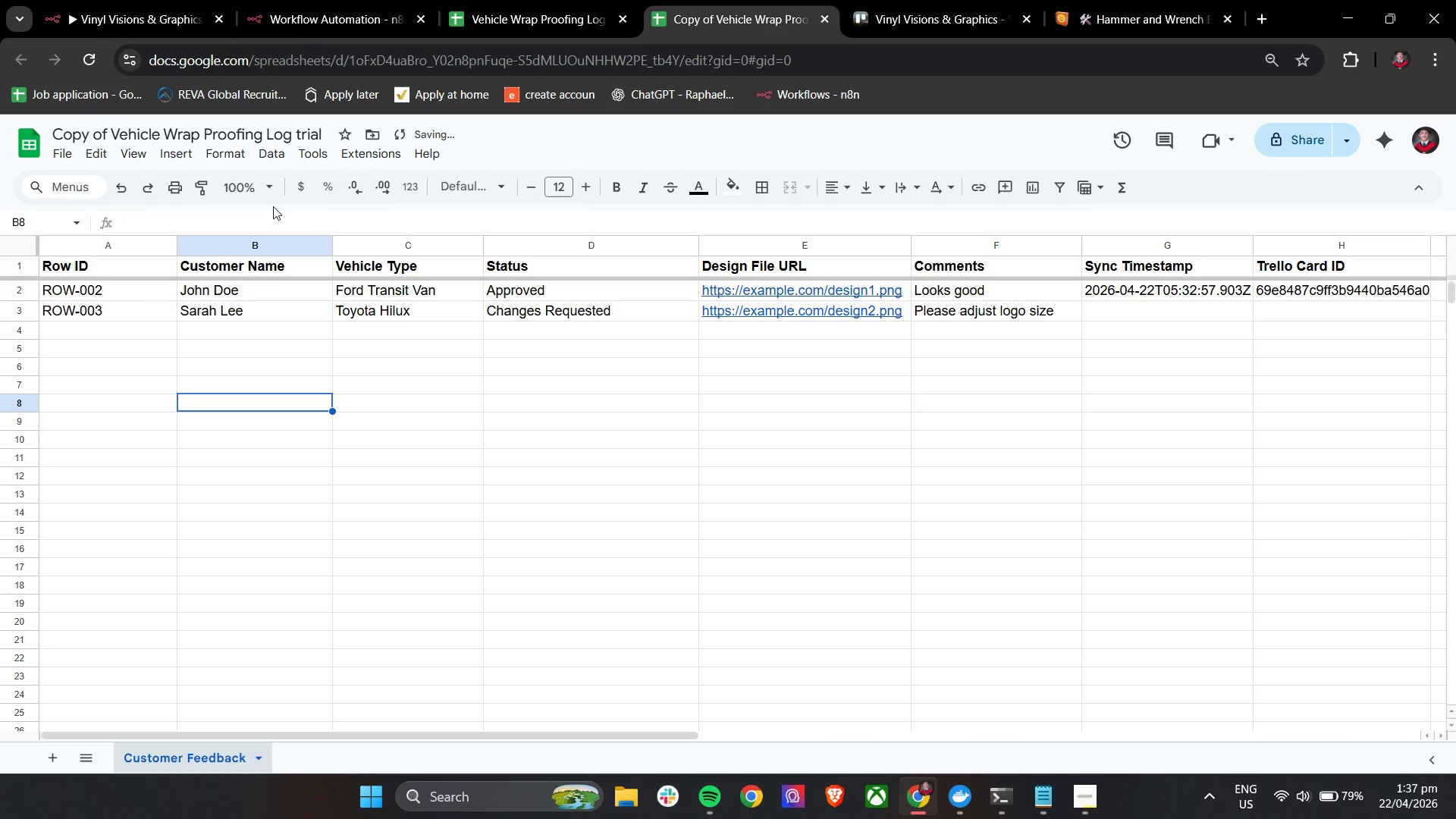 
left_click([308, 0])
 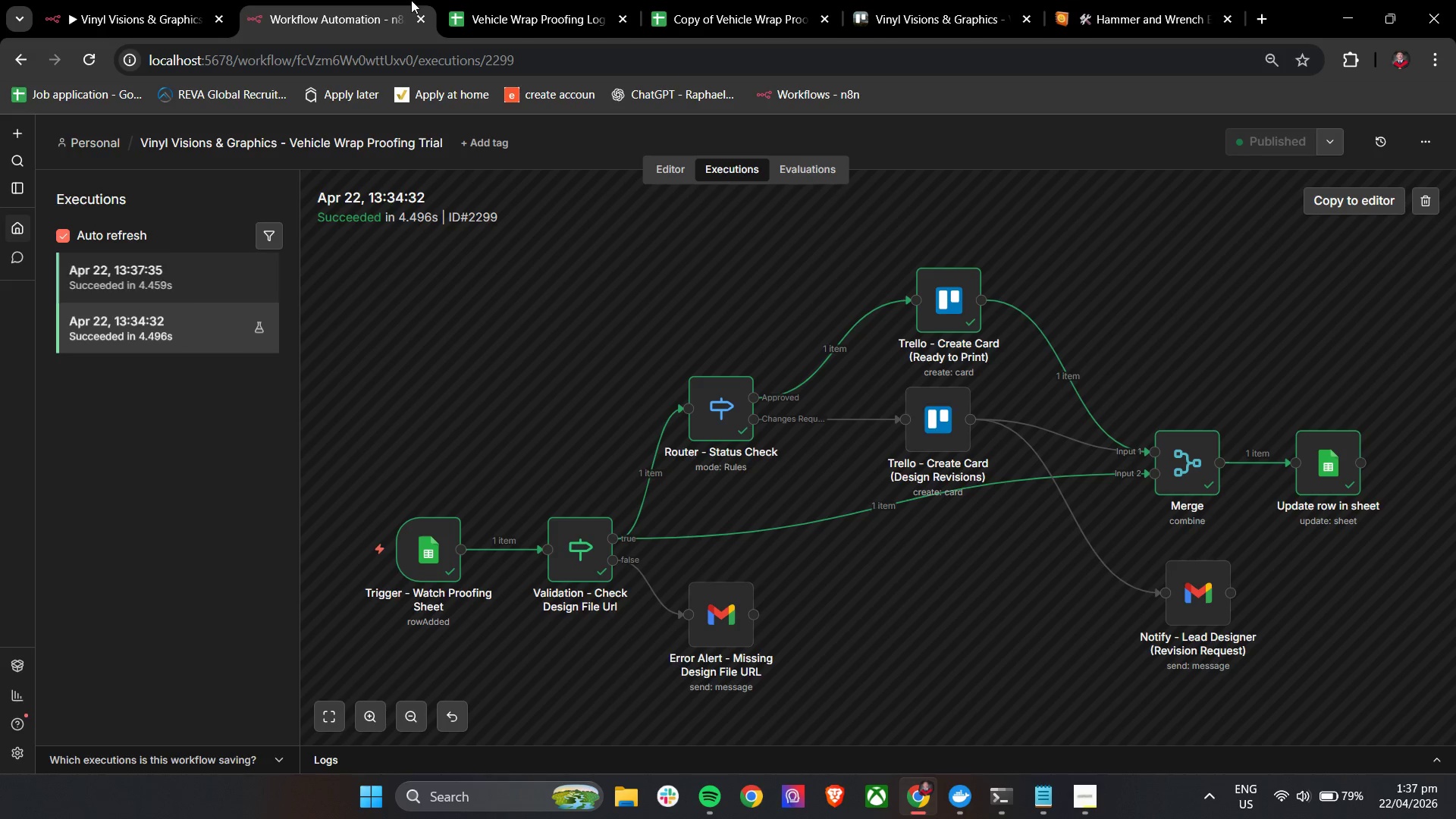 
wait(7.06)
 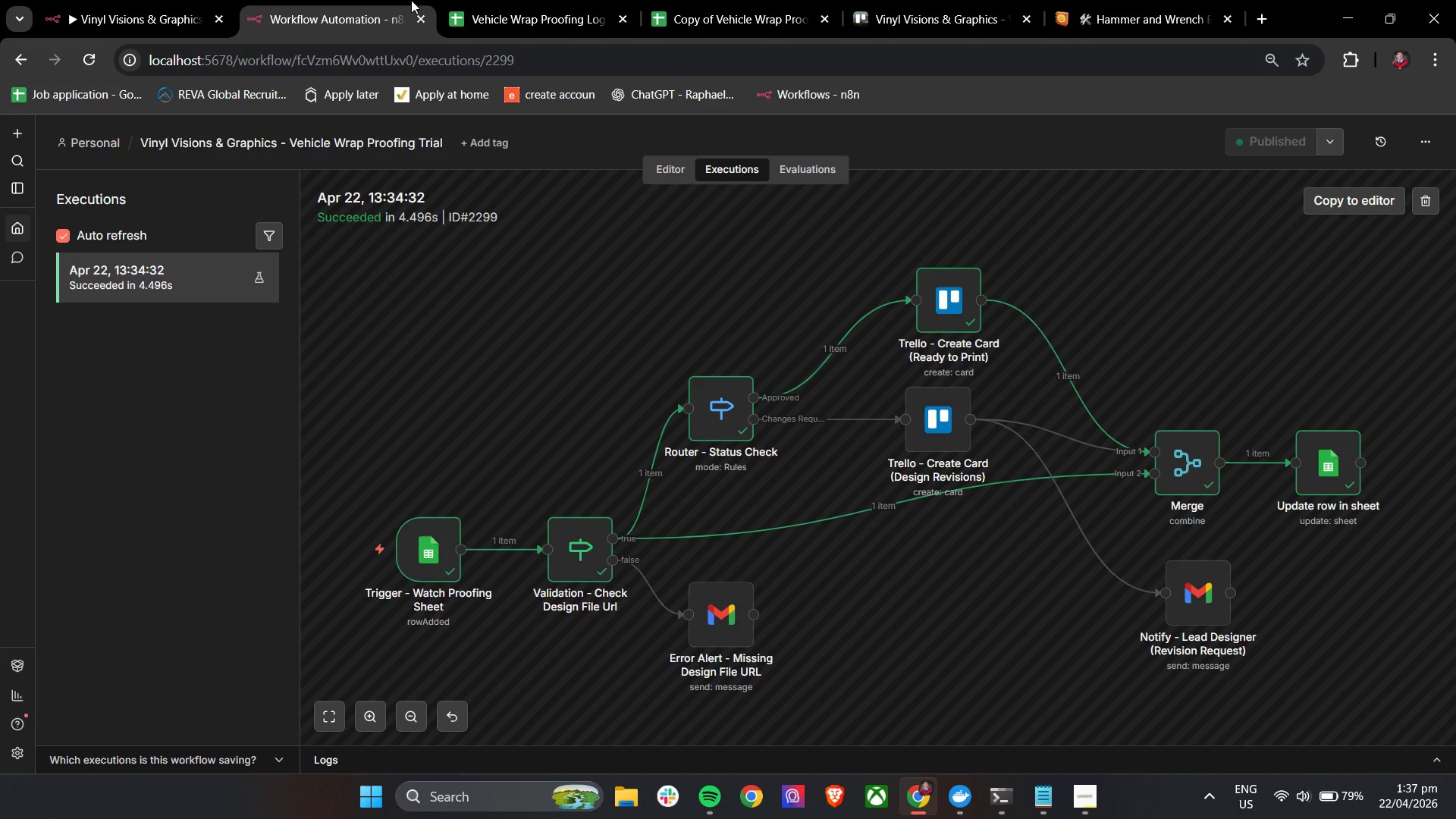 
left_click([182, 282])
 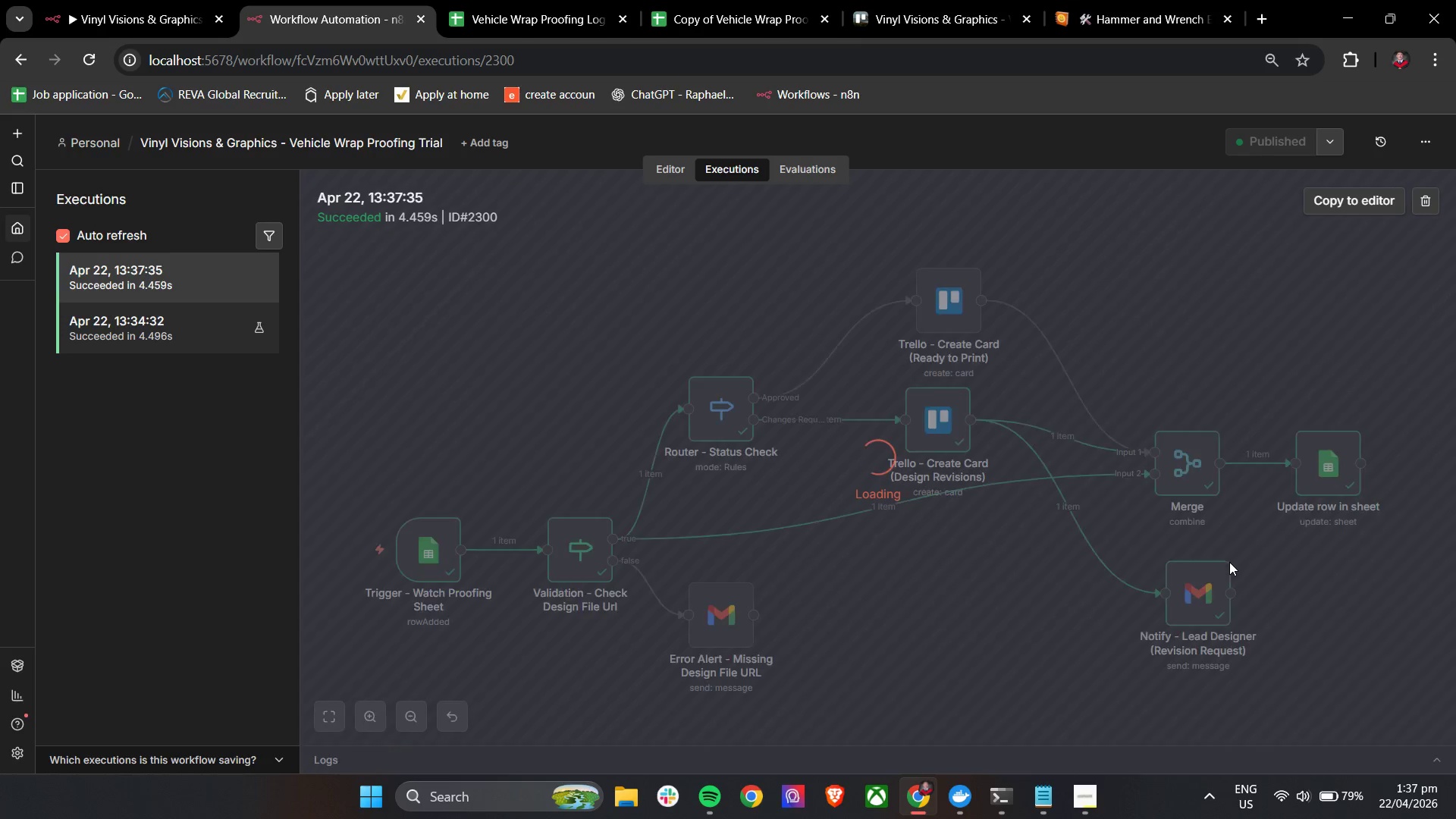 
hold_key(key=ControlLeft, duration=1.16)
left_click_drag(start_coordinate=[1422, 594], to_coordinate=[1200, 562])
 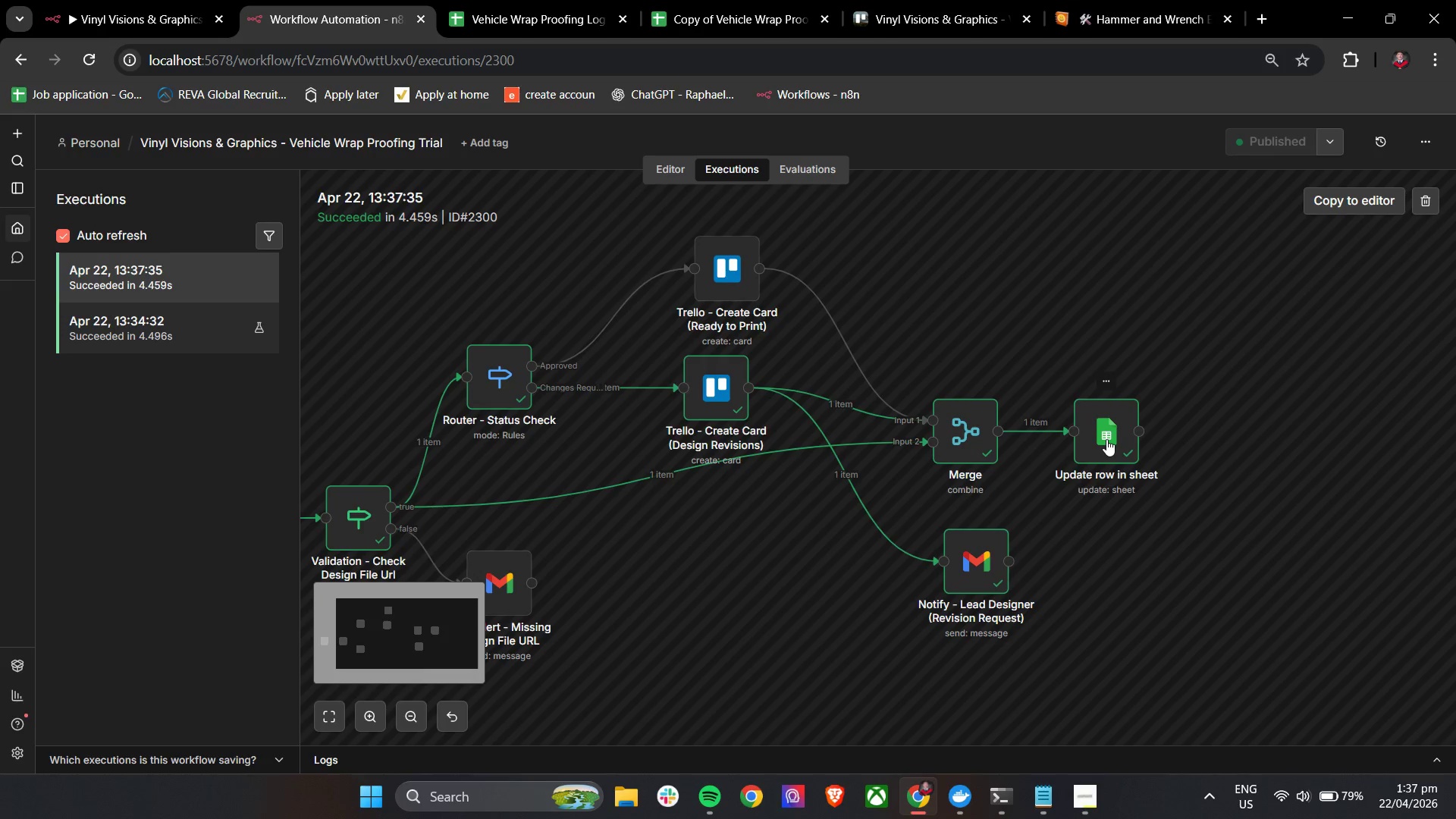 
double_click([1106, 439])
 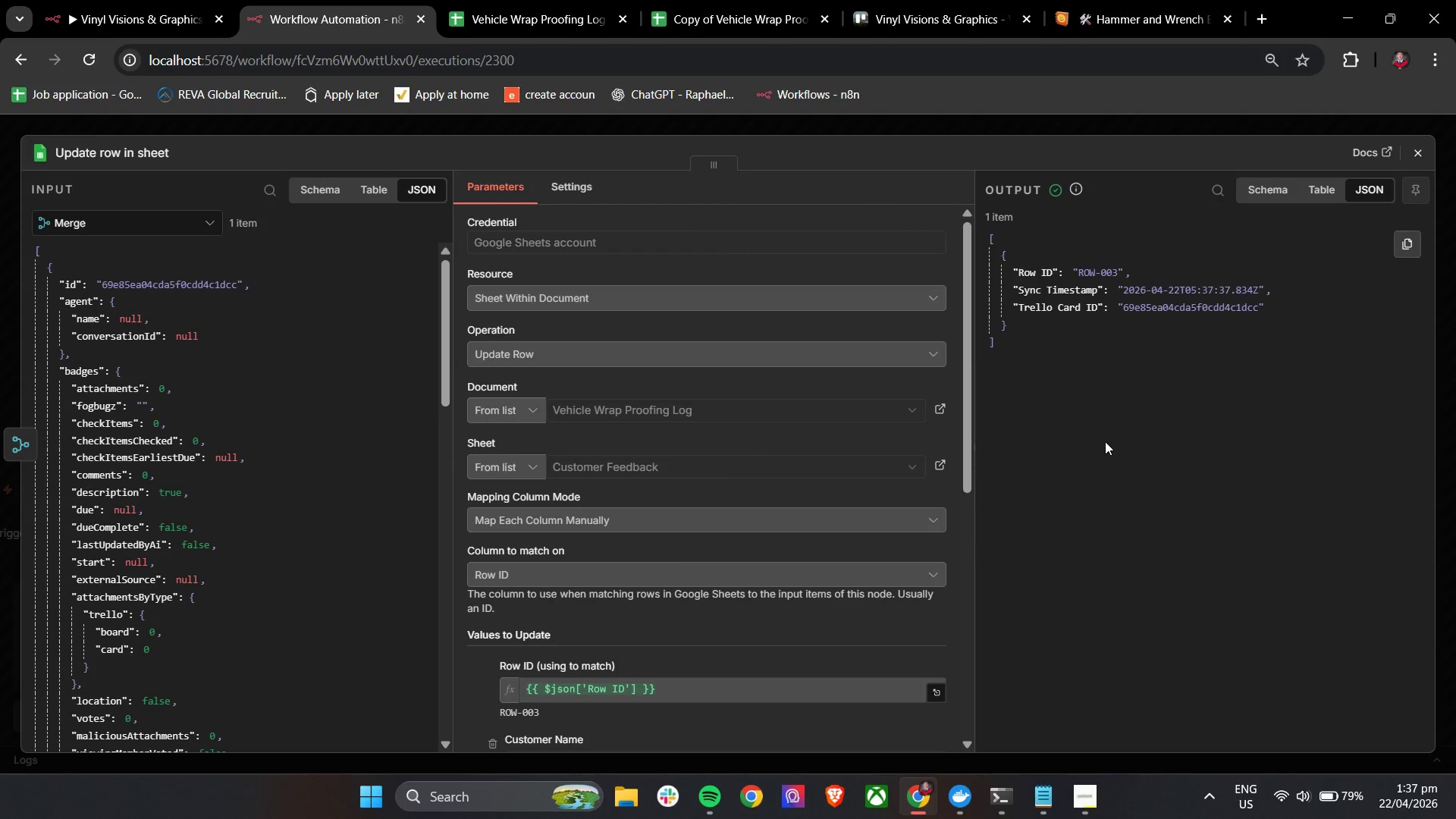 
scroll: coordinate [827, 502], scroll_direction: down, amount: 10.0
 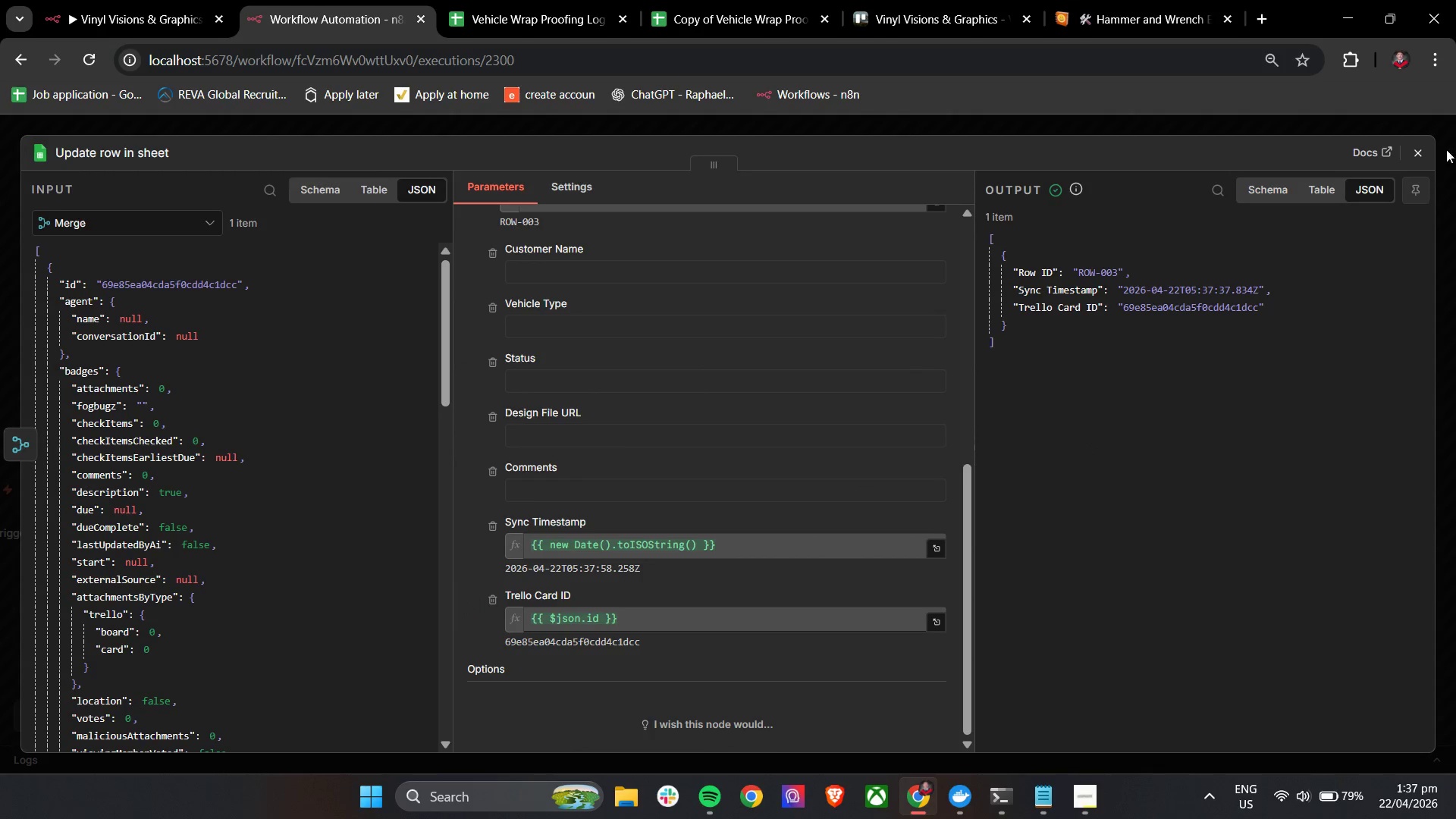 
left_click([1421, 151])
 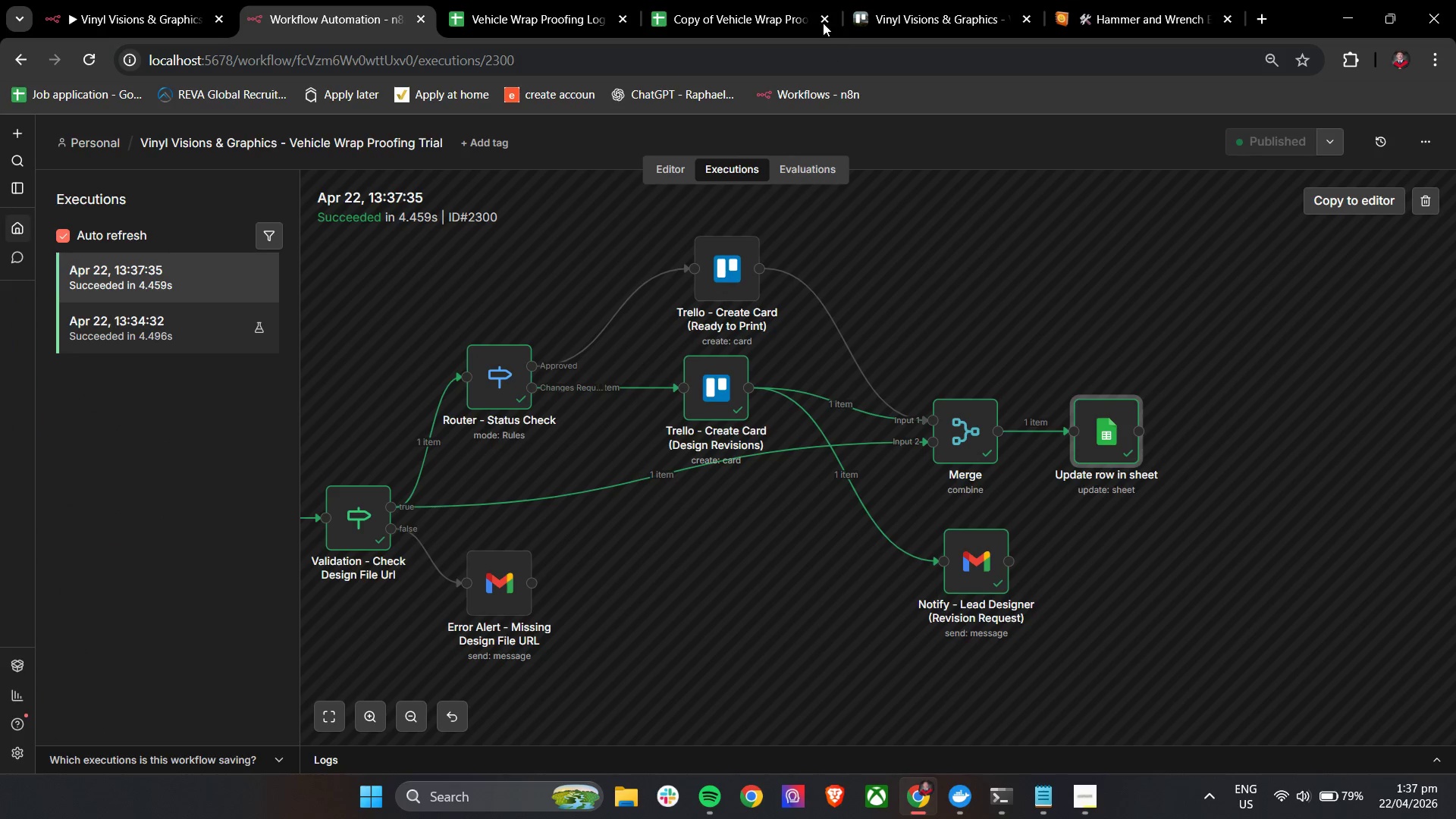 
left_click([747, 0])
 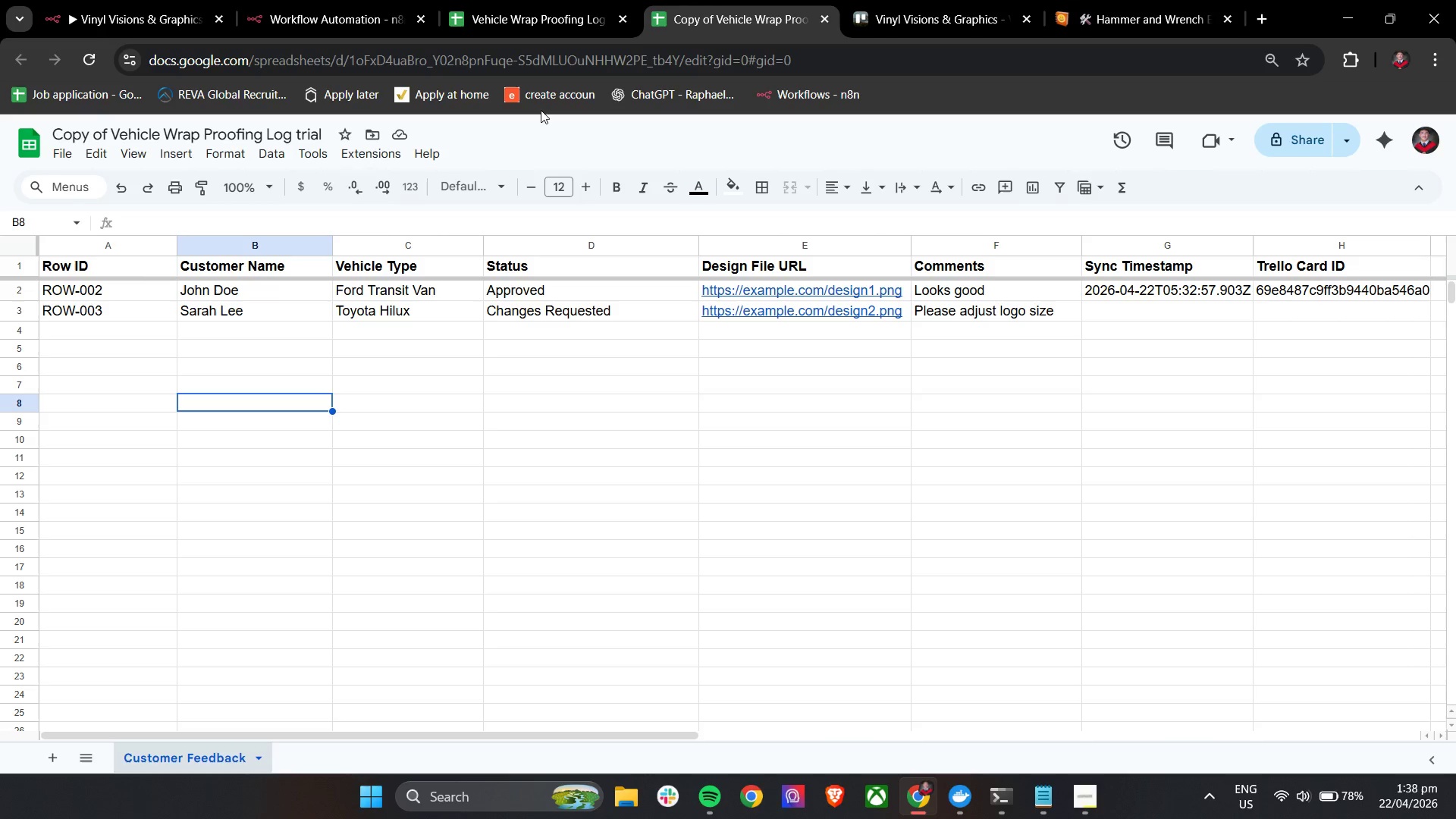 
left_click([460, 0])
 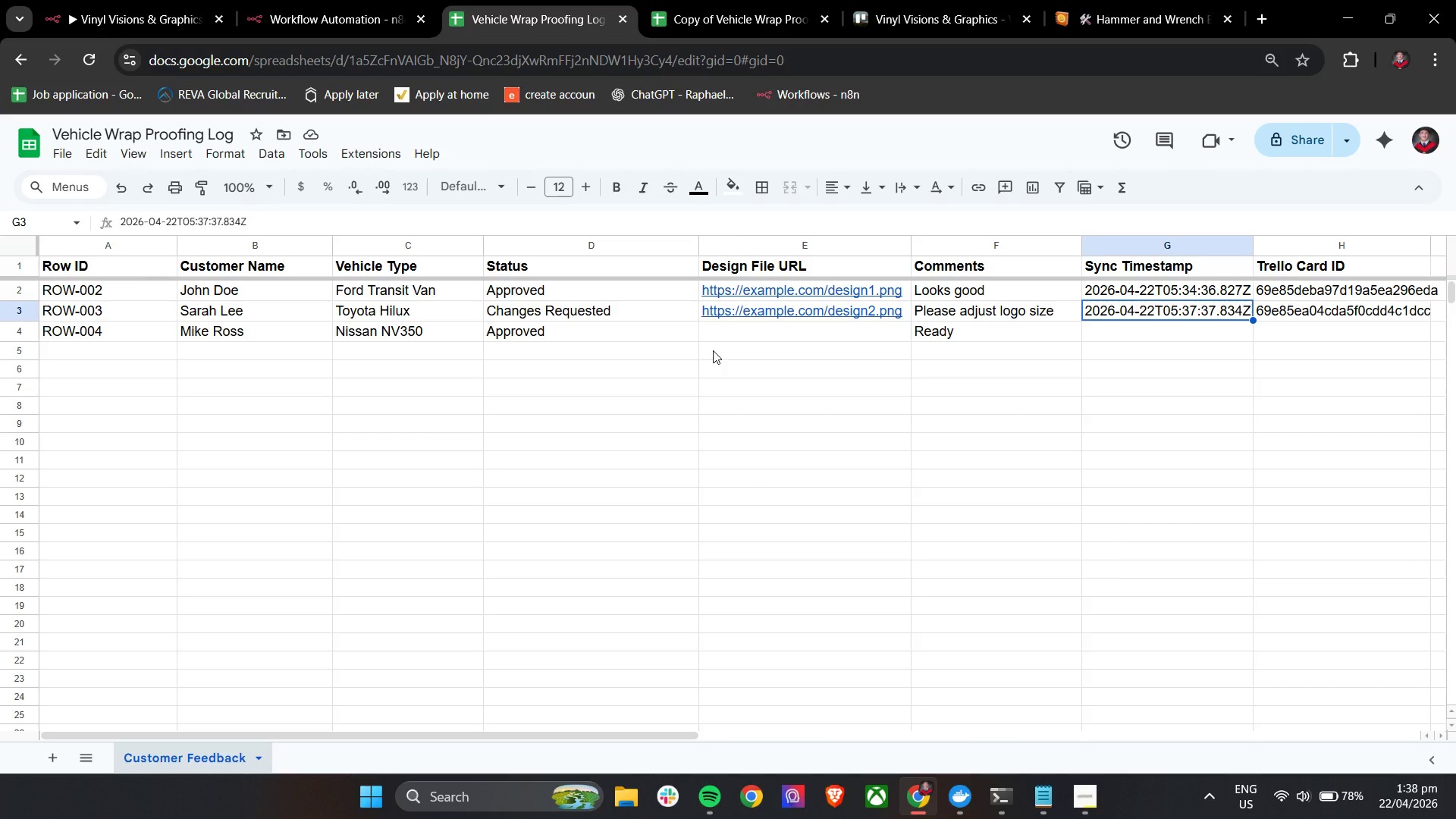 
left_click([358, 0])
 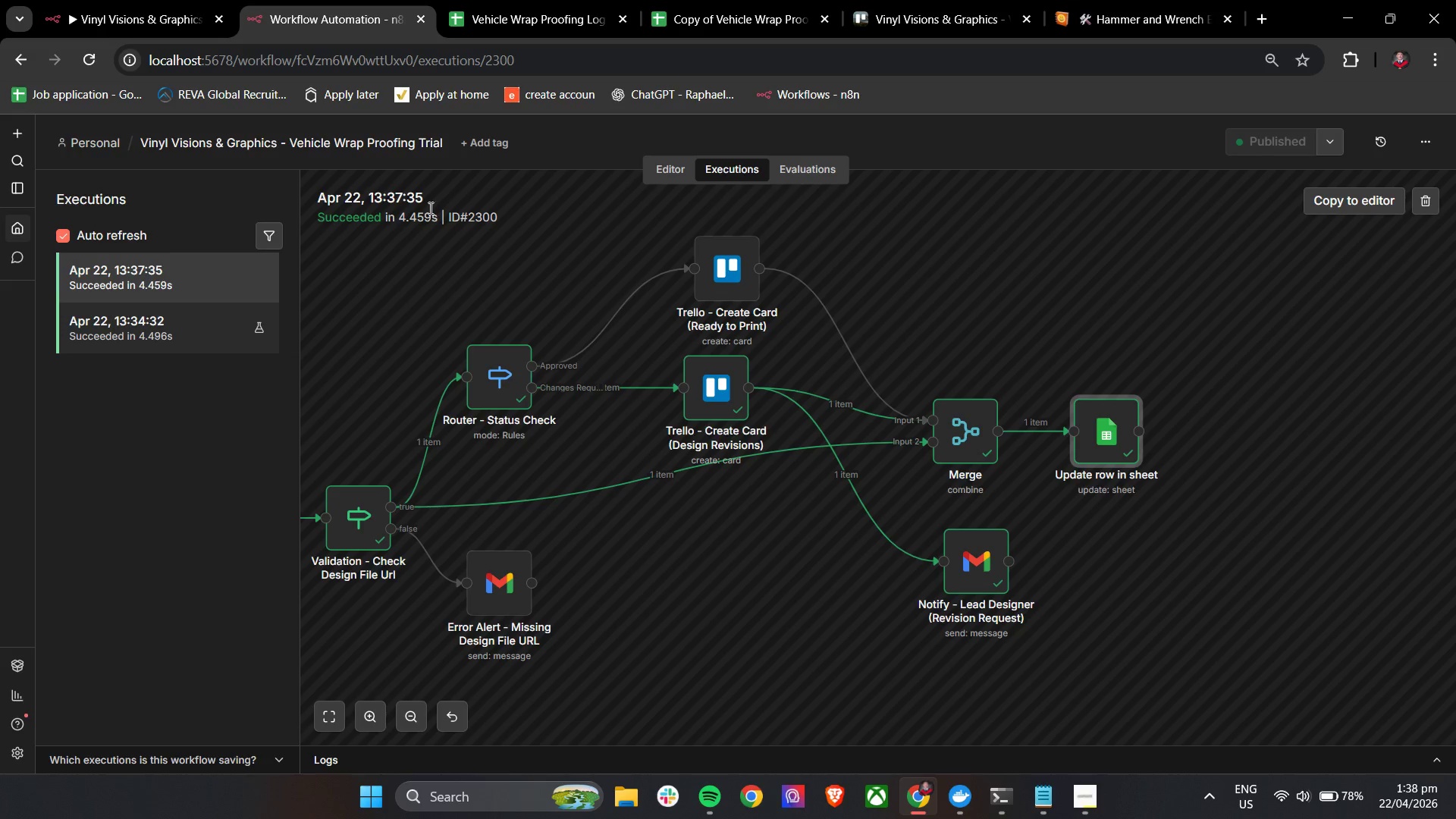 
mouse_move([425, 20])
 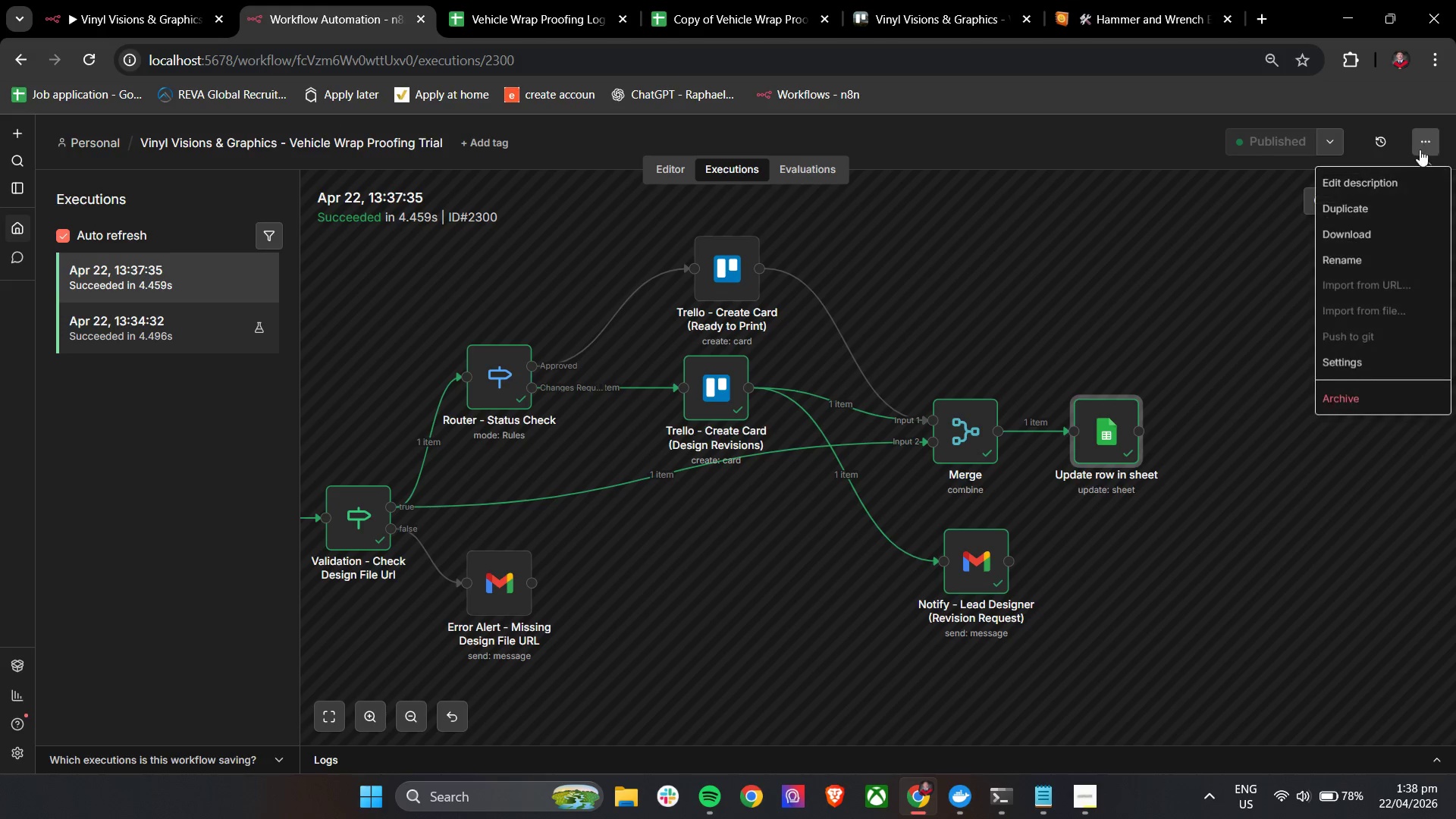 
left_click_drag(start_coordinate=[1210, 249], to_coordinate=[1215, 247])
 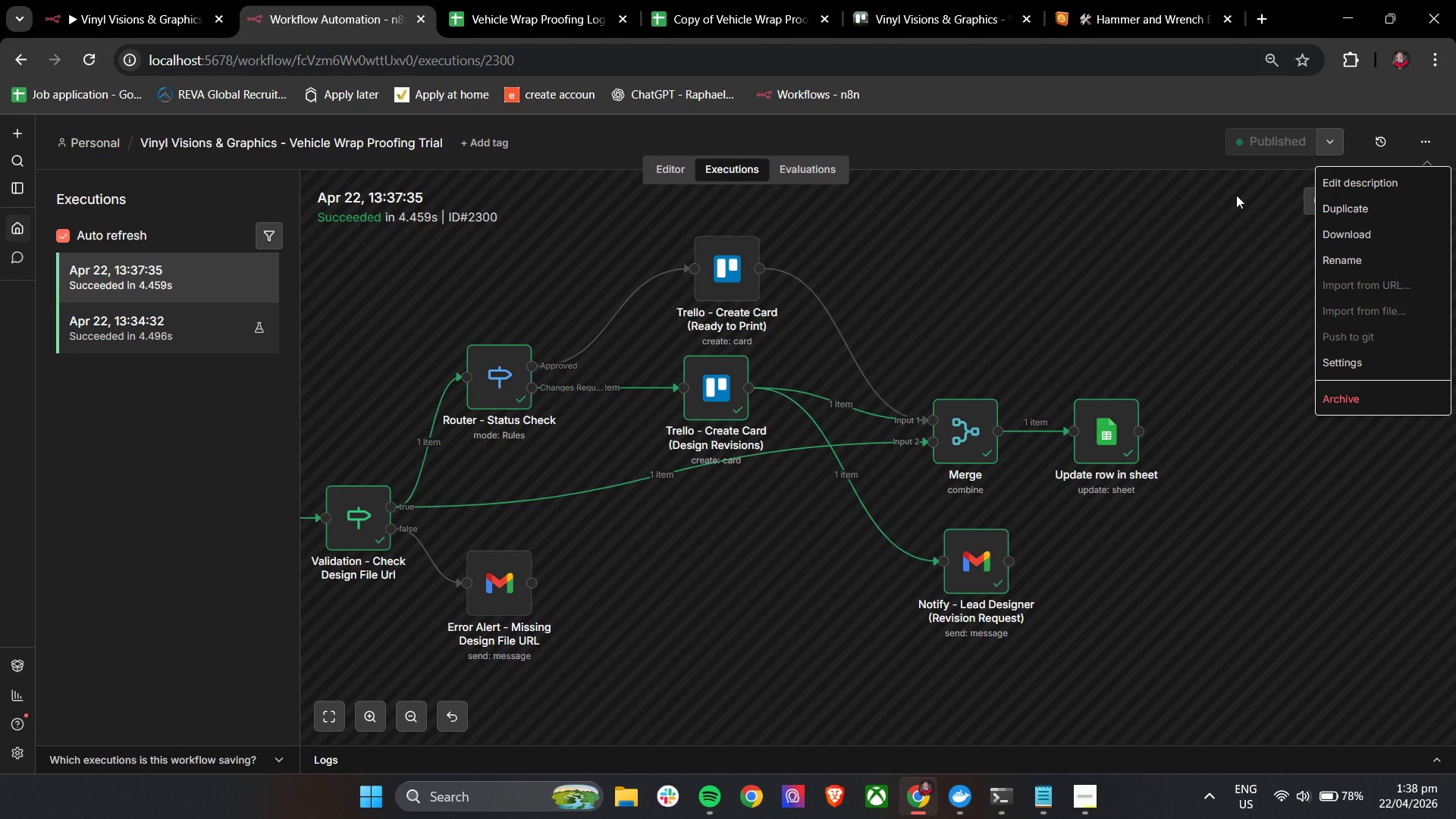 
double_click([1101, 139])
 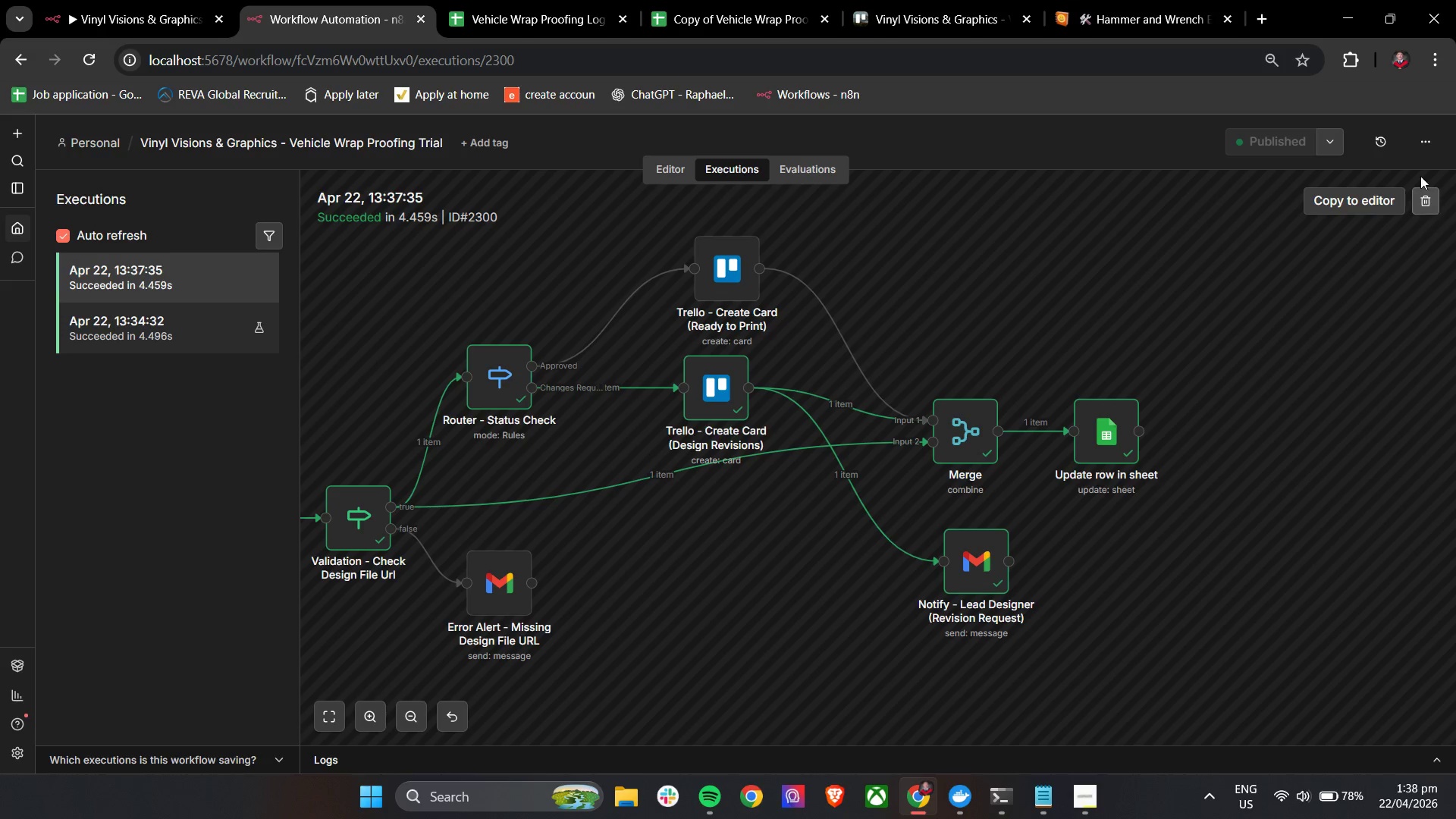 
left_click([1417, 140])
 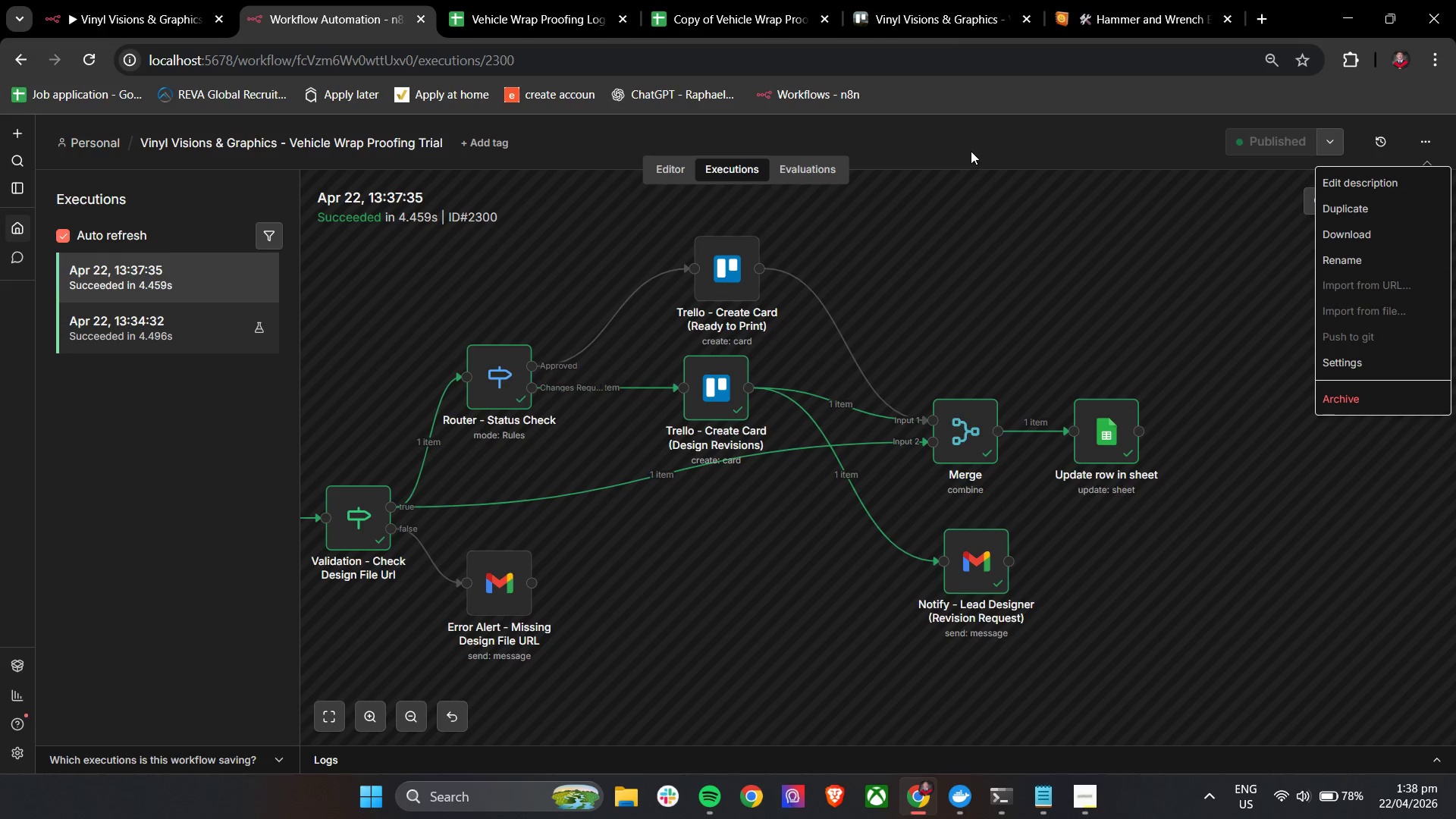 
left_click([971, 151])
 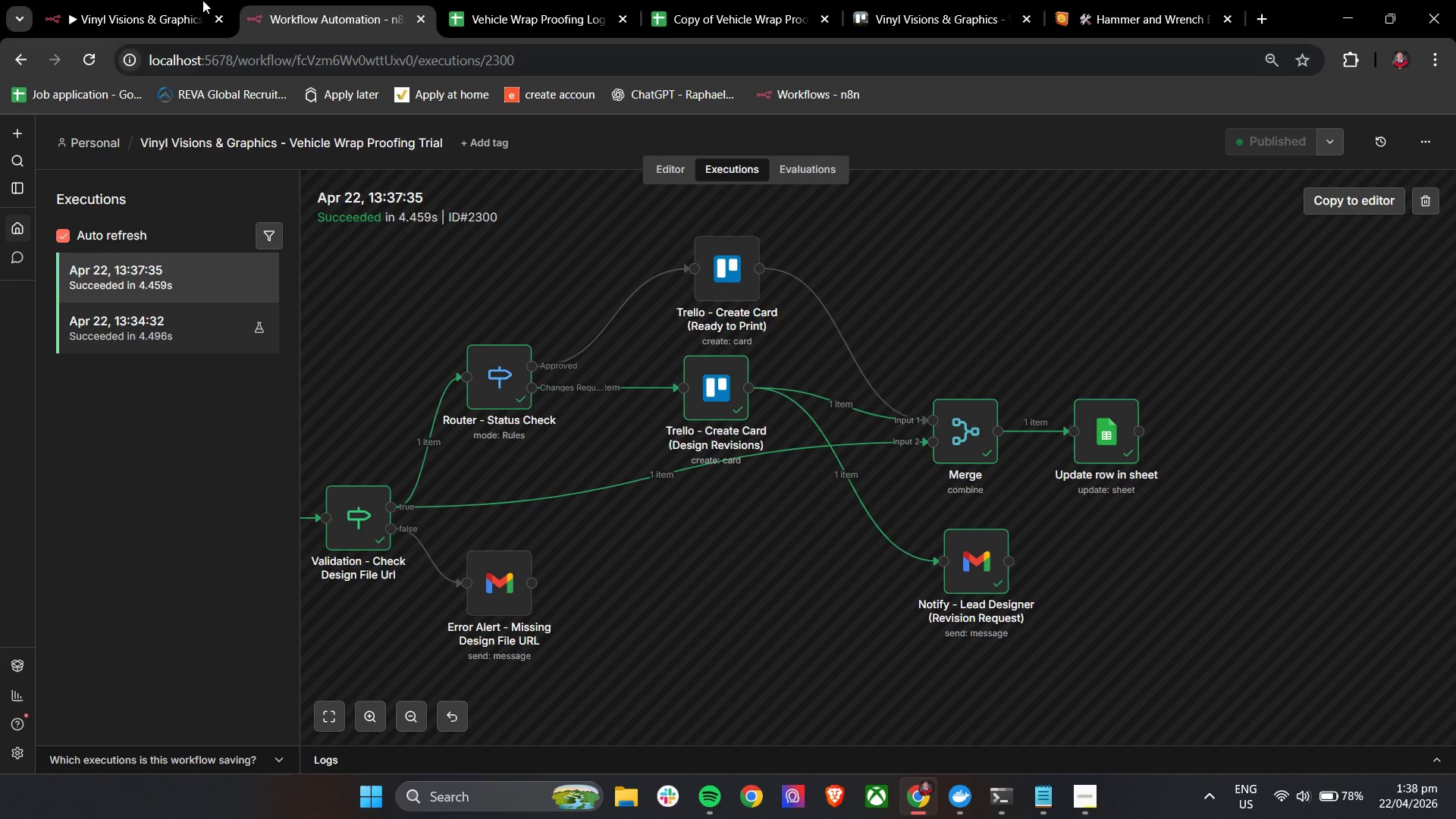 
left_click([107, 0])
 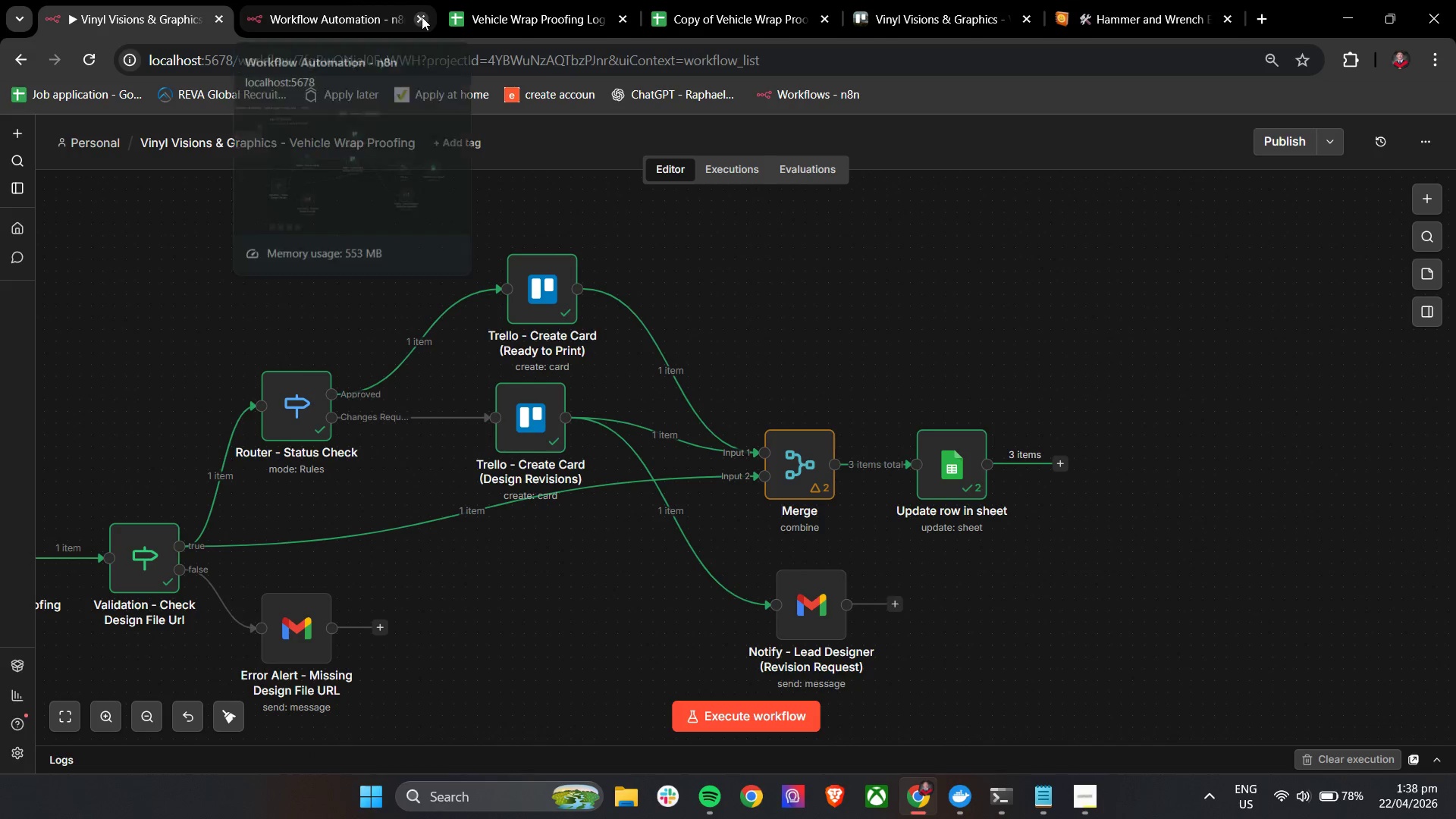 
left_click([422, 17])
 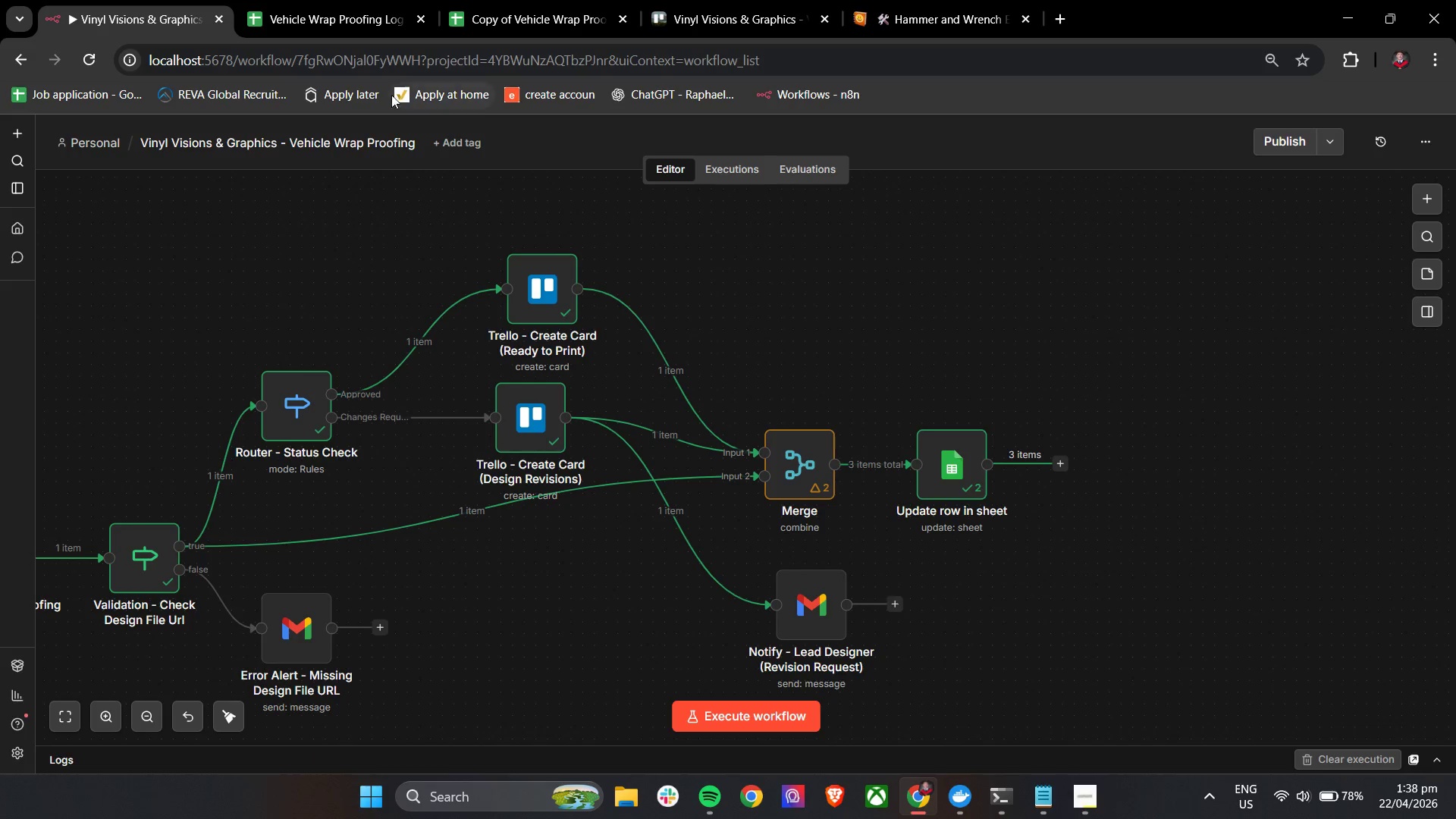 
left_click([366, 0])
 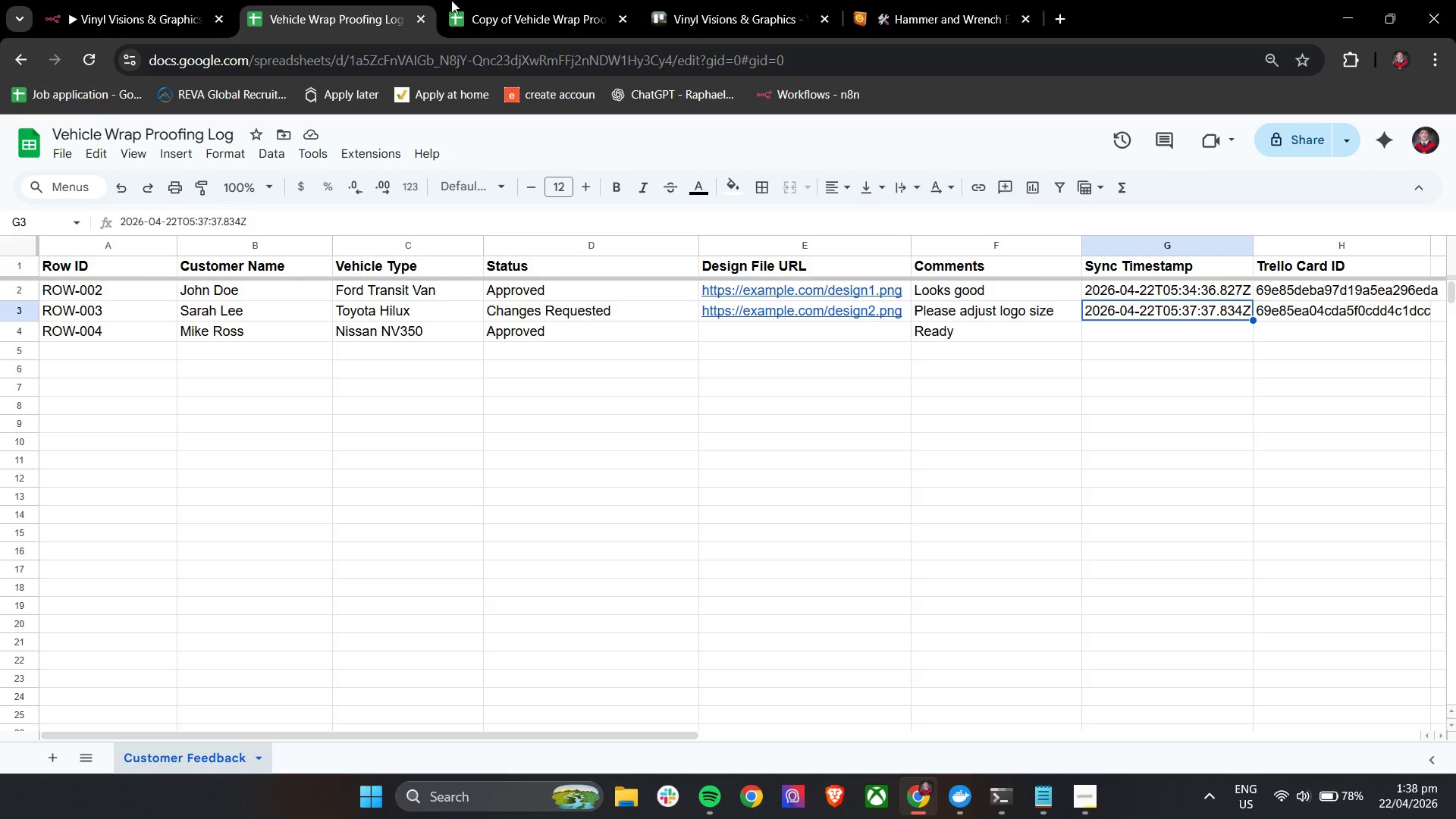 
left_click([508, 0])
 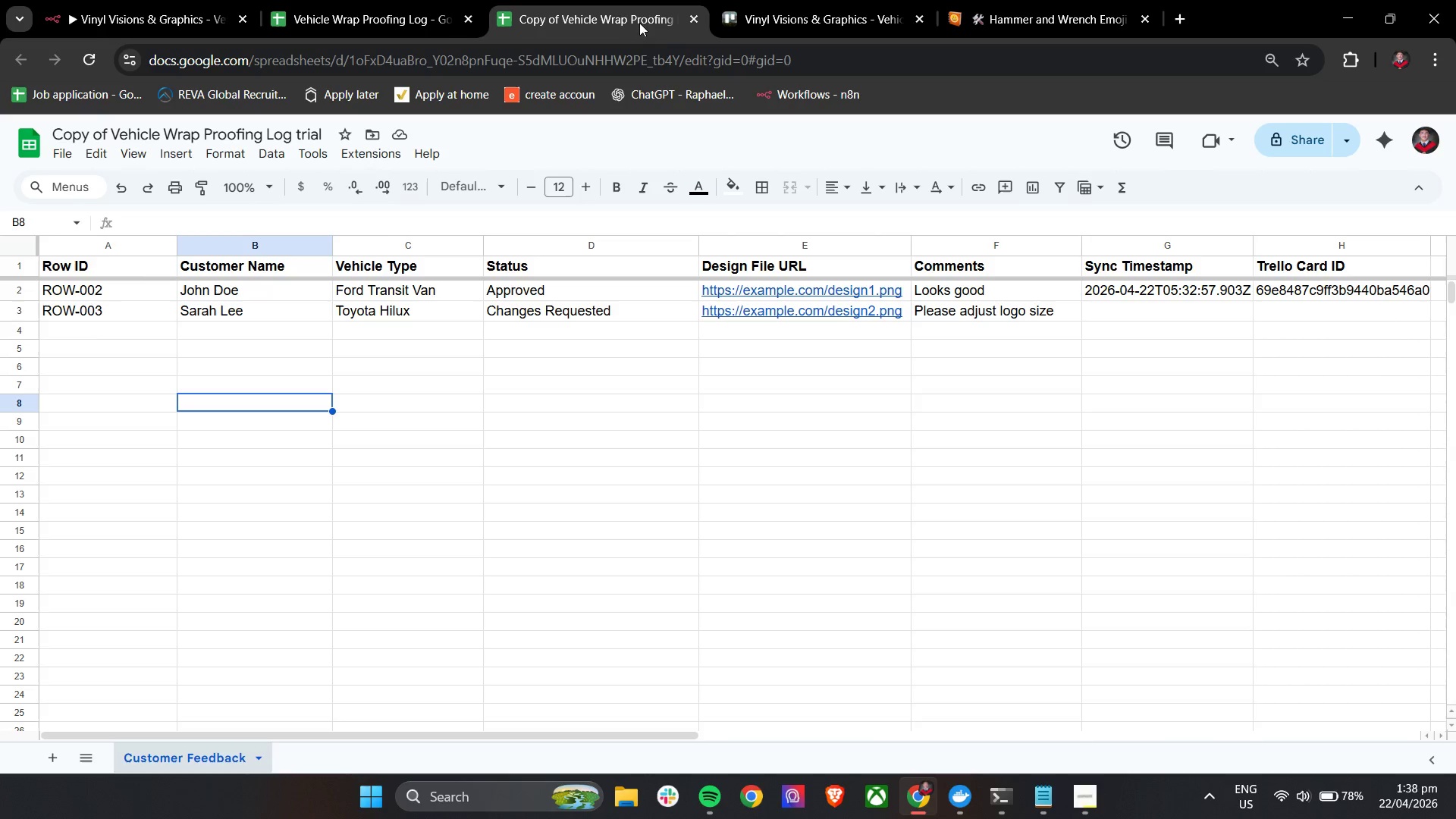 
left_click([692, 16])
 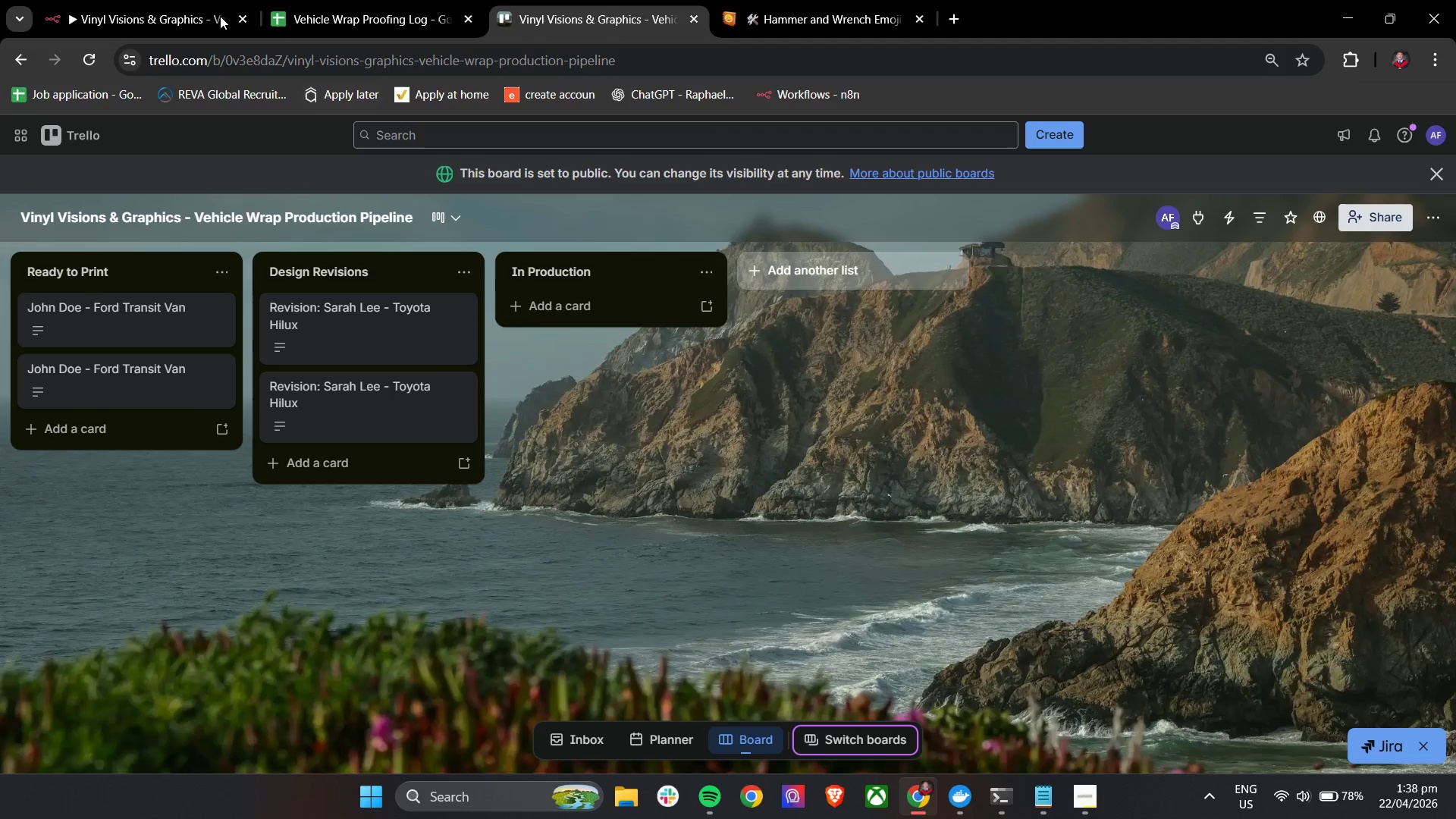 
left_click([184, 0])
 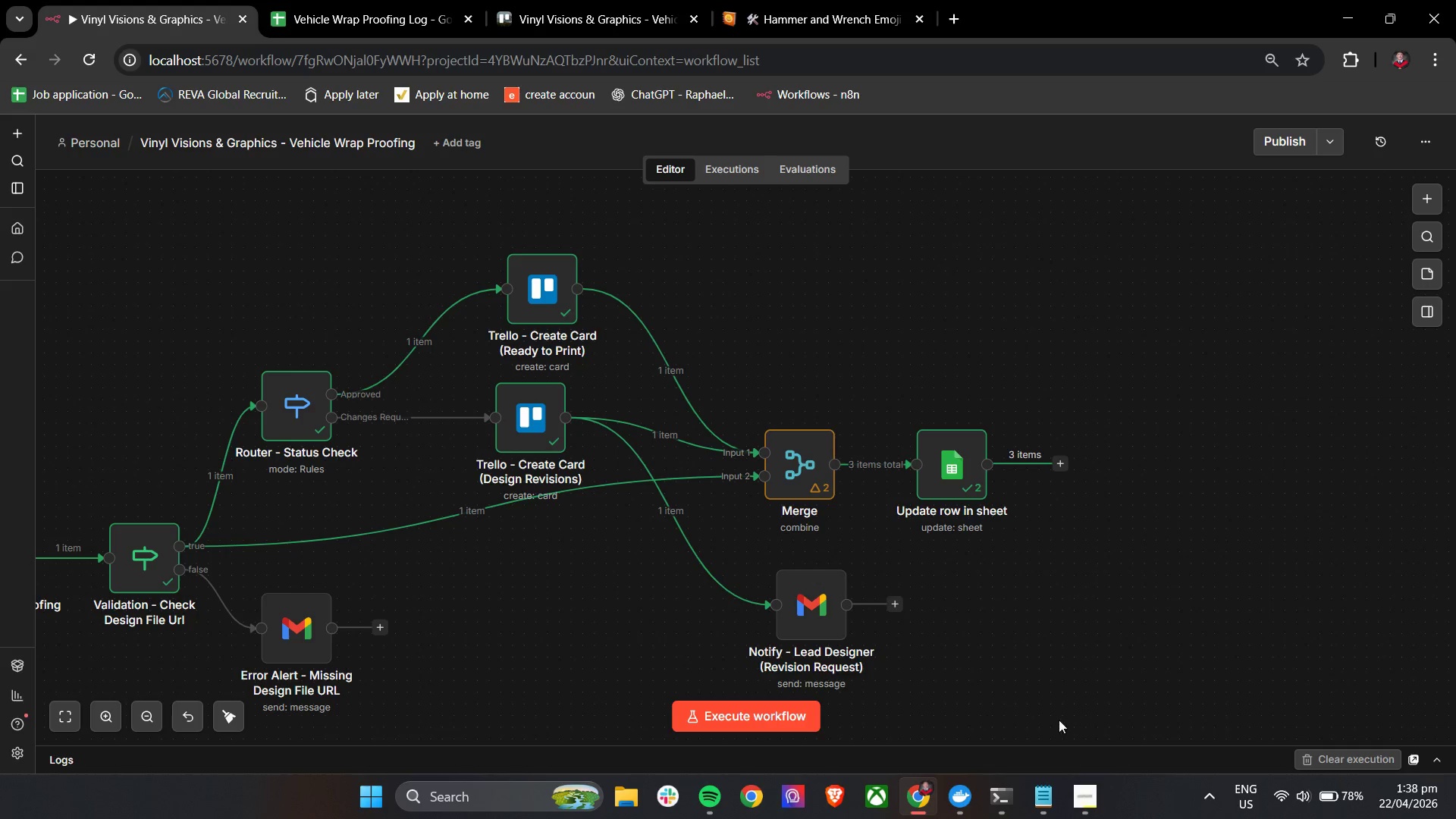 
left_click([1087, 802])